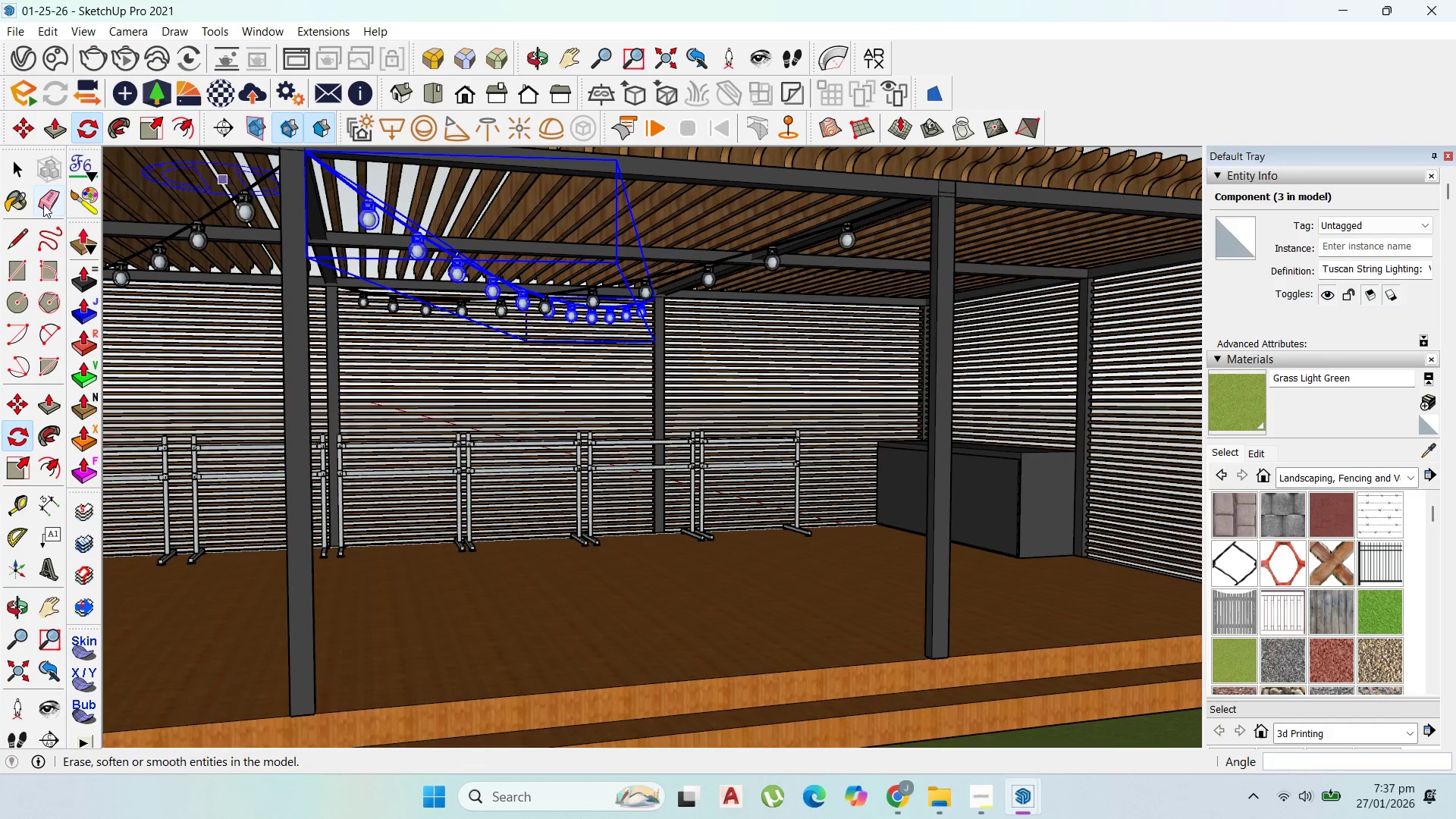 
left_click([20, 168])
 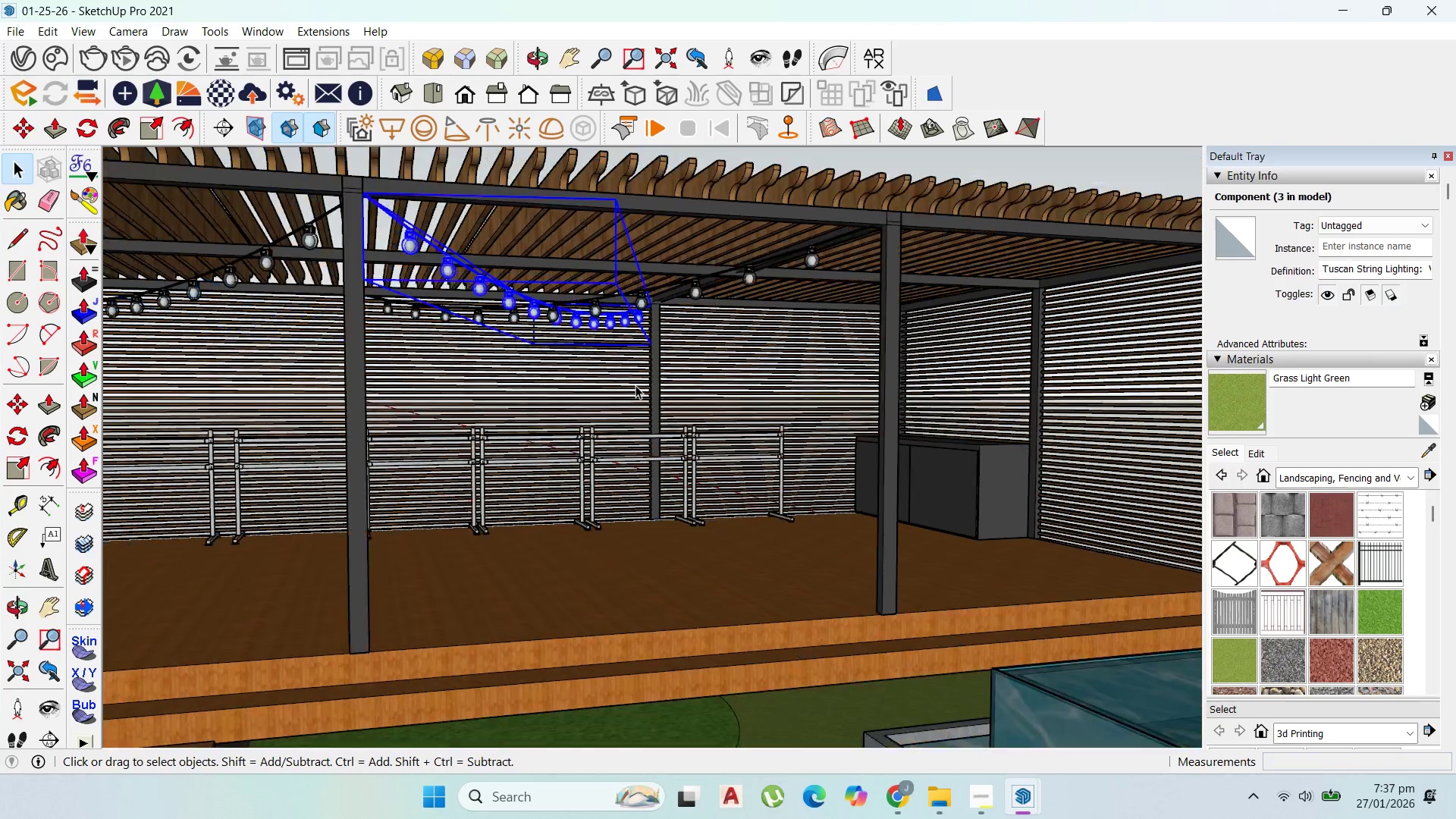 
scroll: coordinate [661, 394], scroll_direction: down, amount: 4.0
 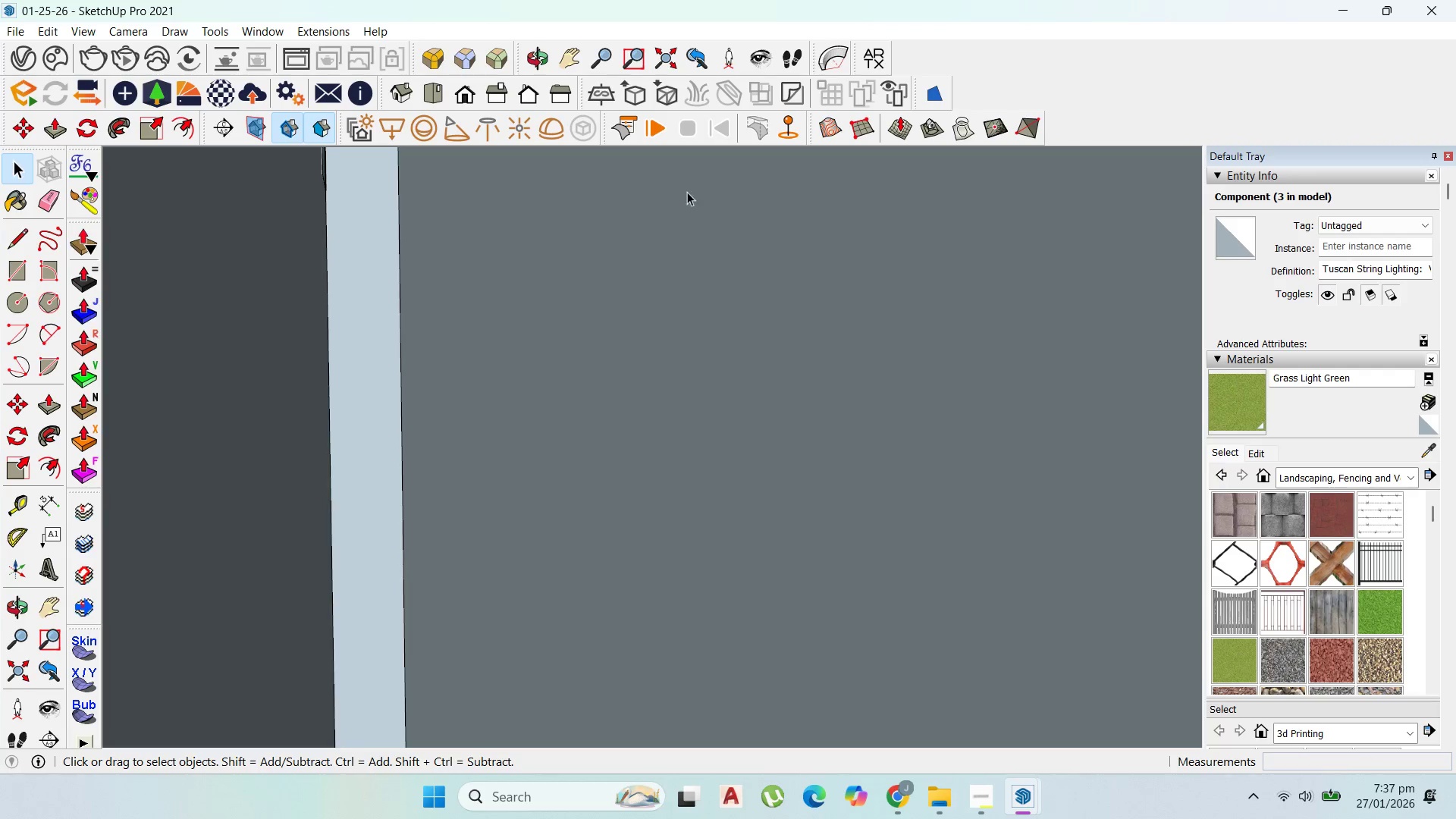 
scroll: coordinate [657, 285], scroll_direction: up, amount: 37.0
 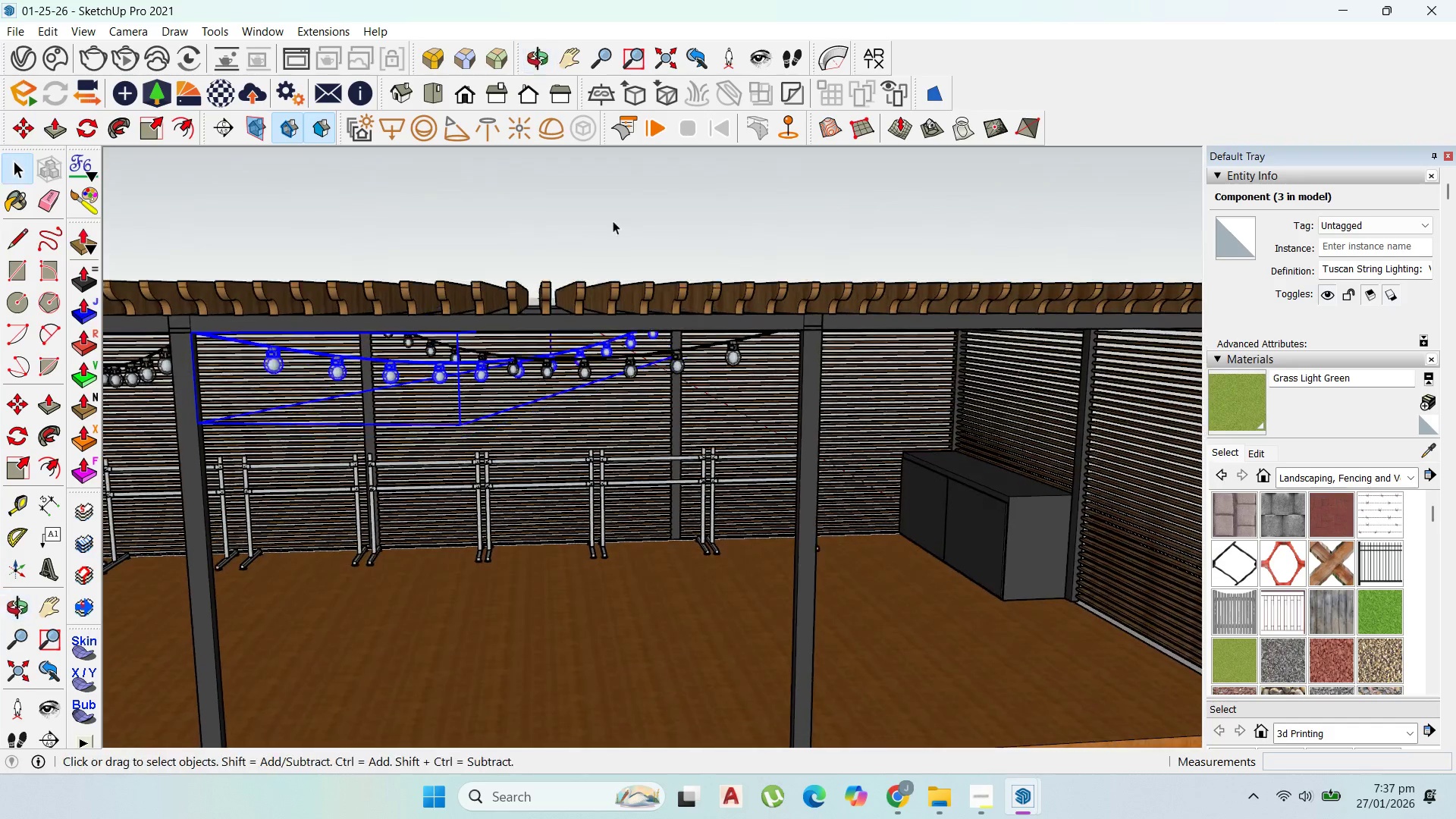 
left_click([623, 199])
 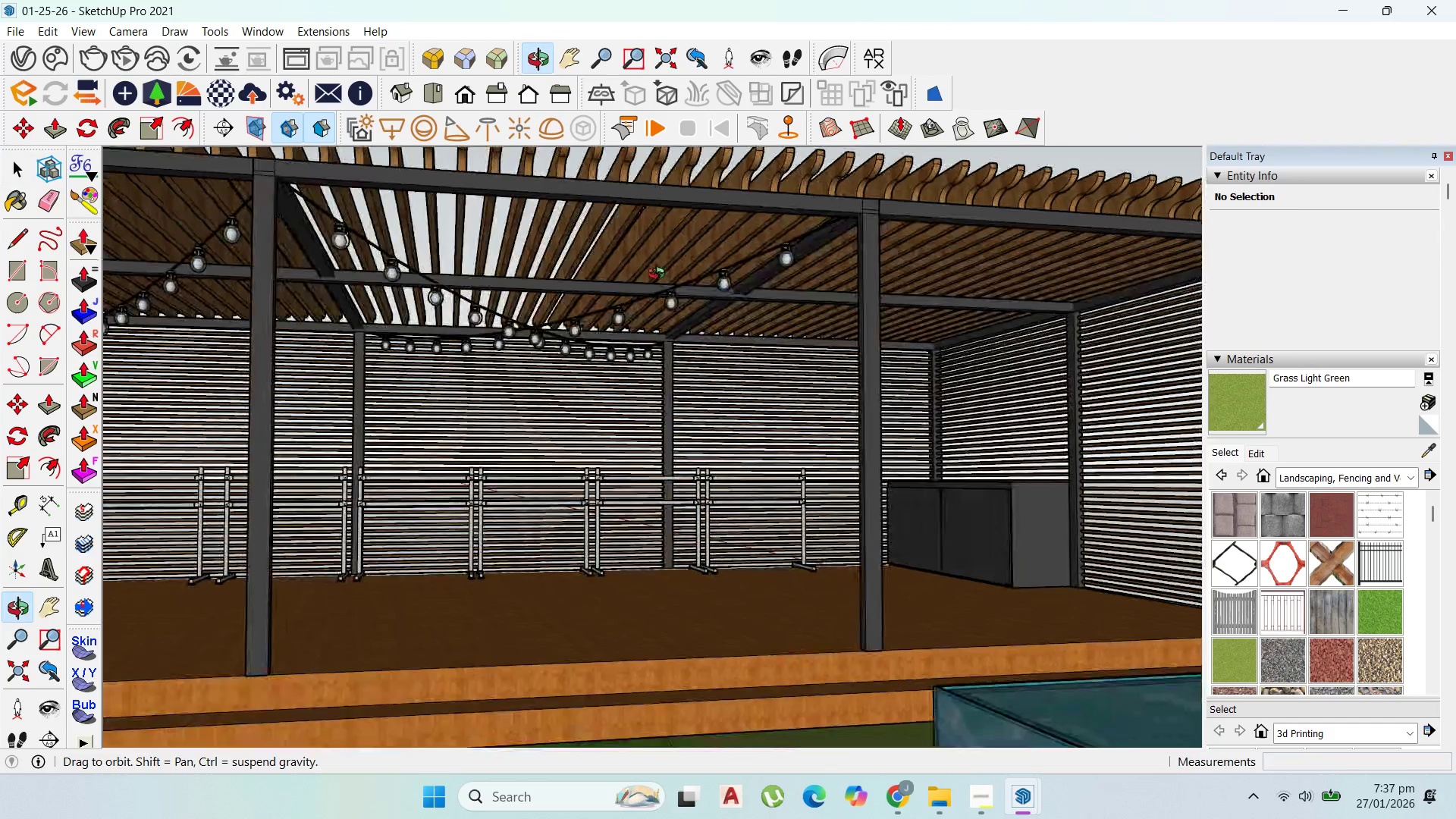 
scroll: coordinate [726, 294], scroll_direction: down, amount: 1.0
 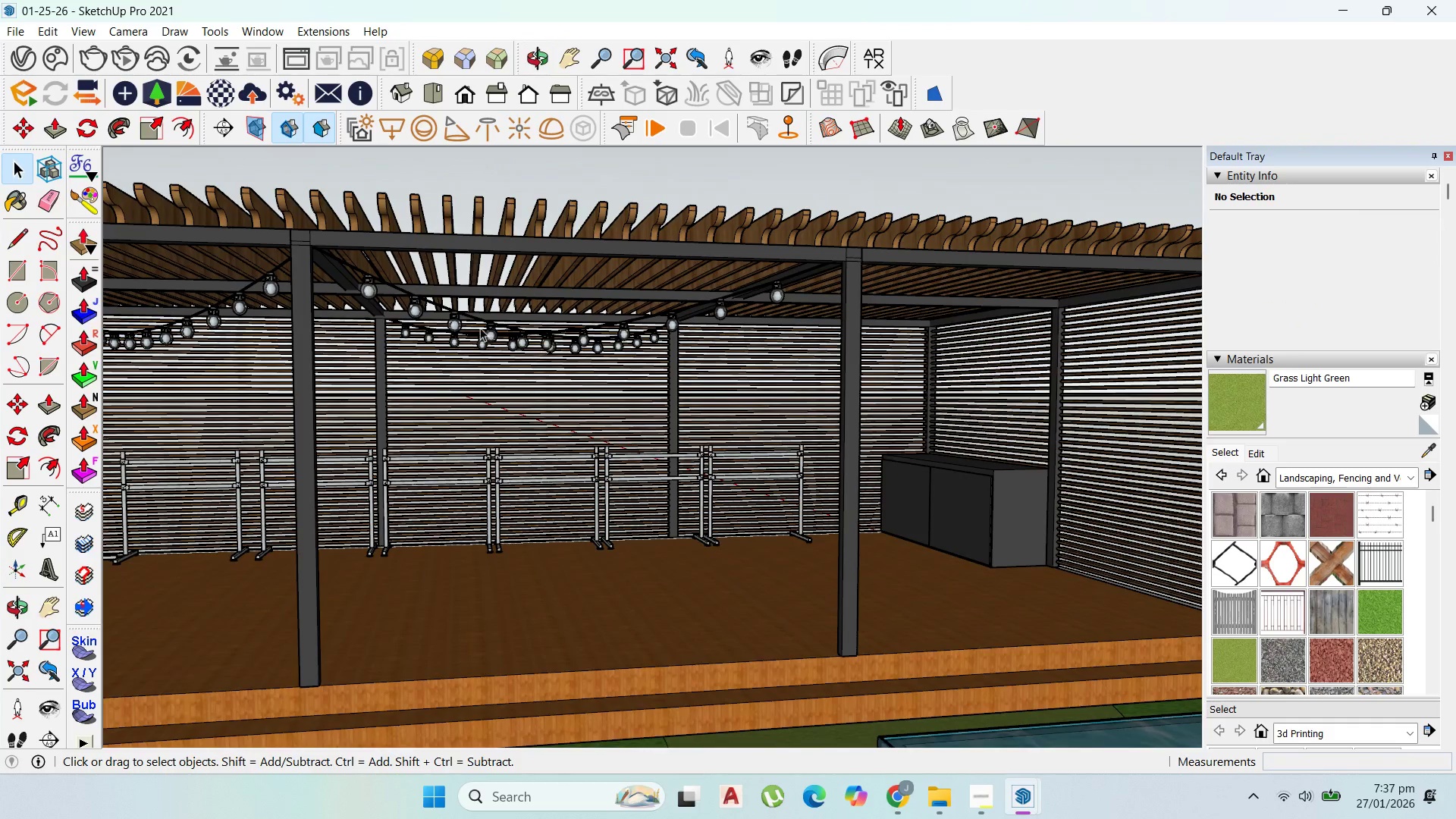 
left_click([467, 318])
 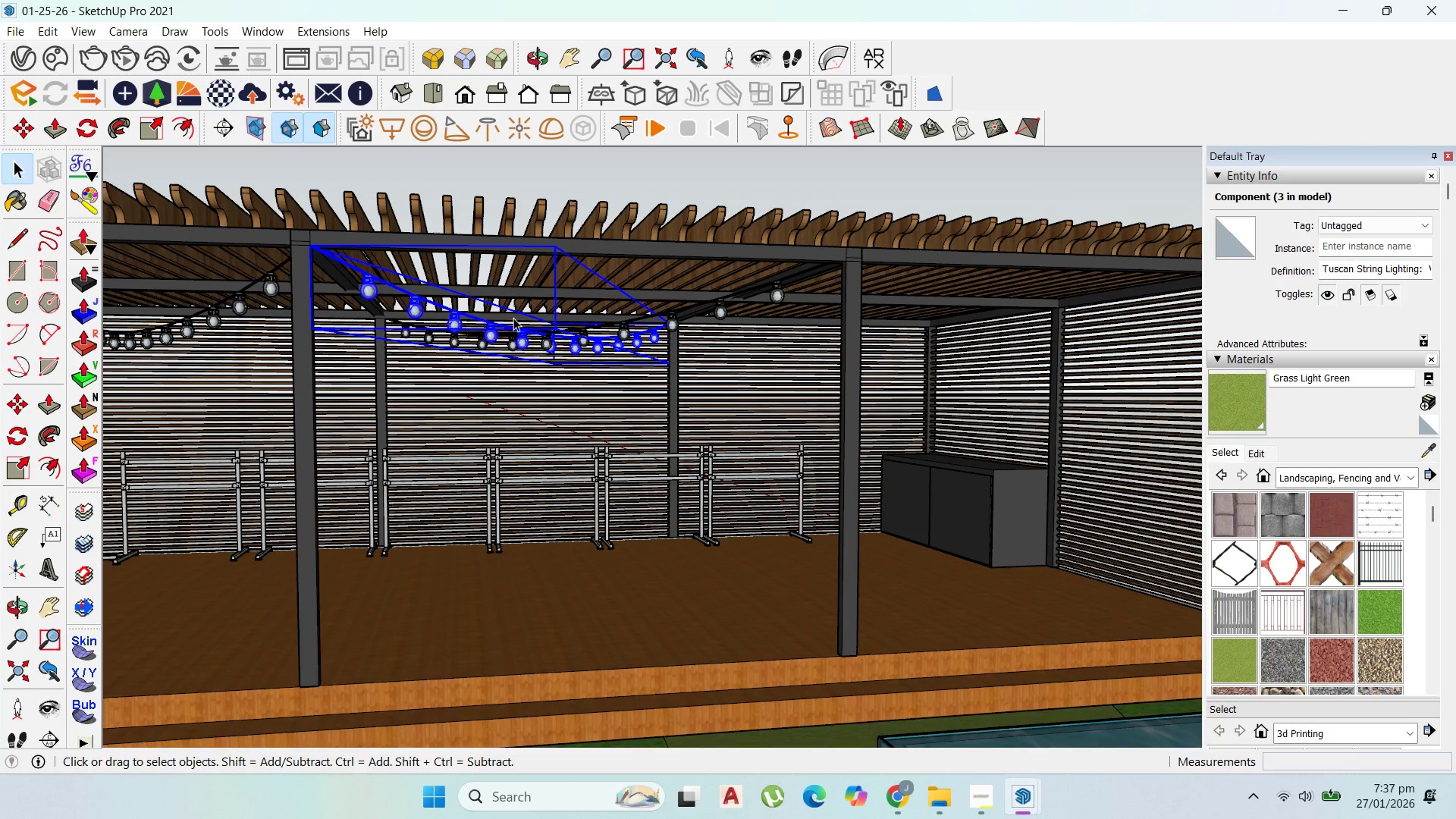 
key(M)
 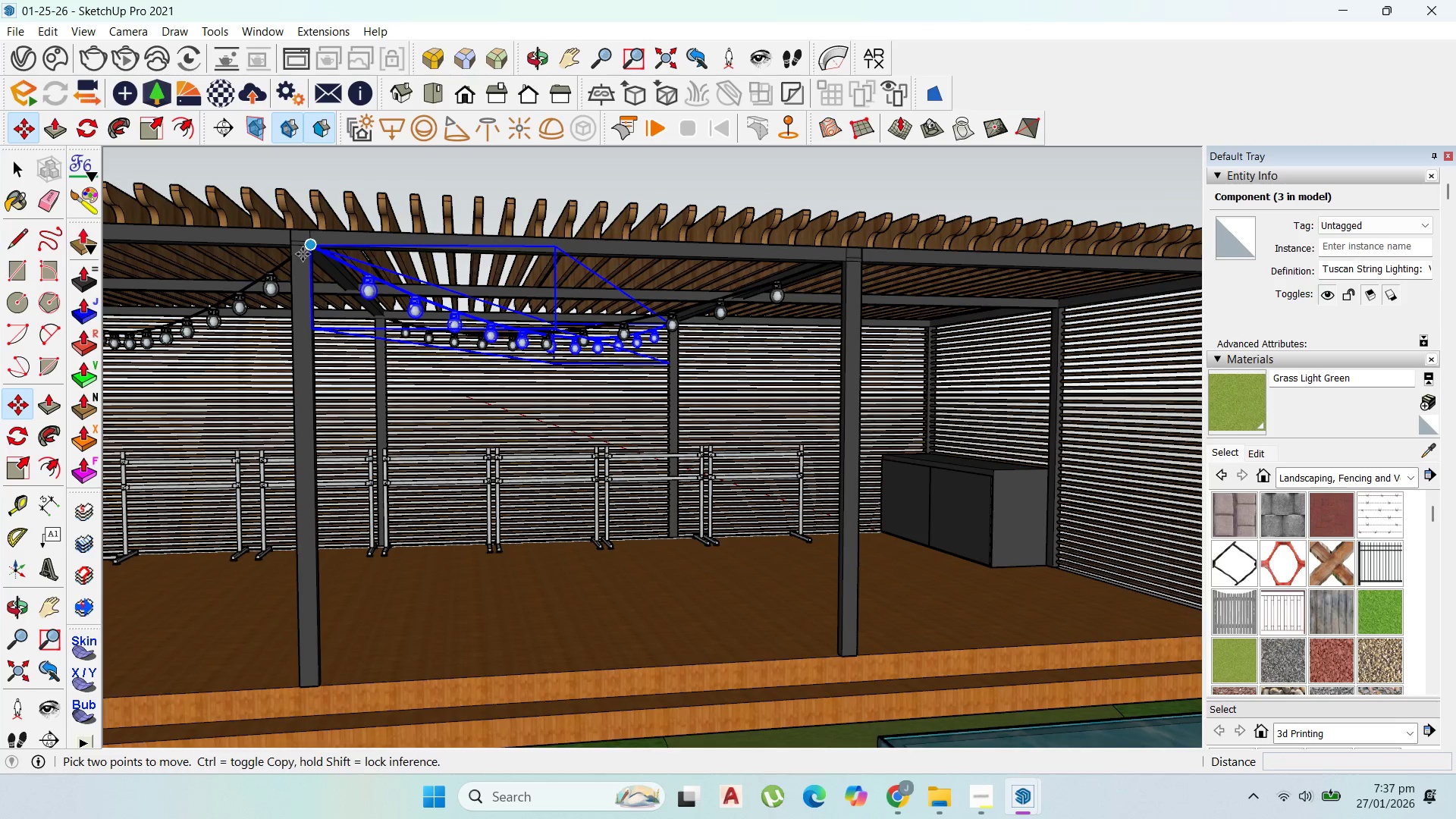 
left_click([306, 250])
 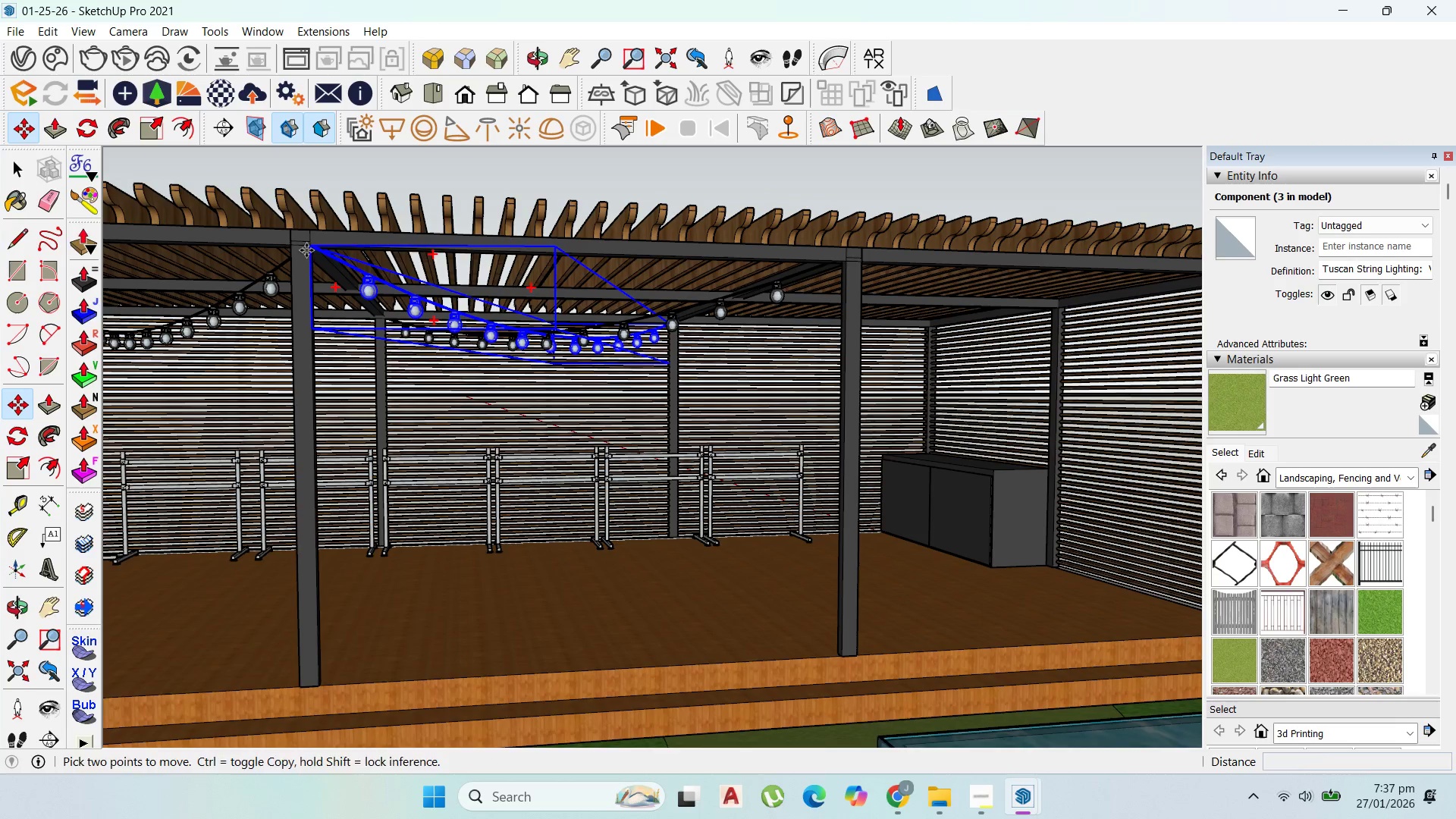 
key(Control+ControlLeft)
 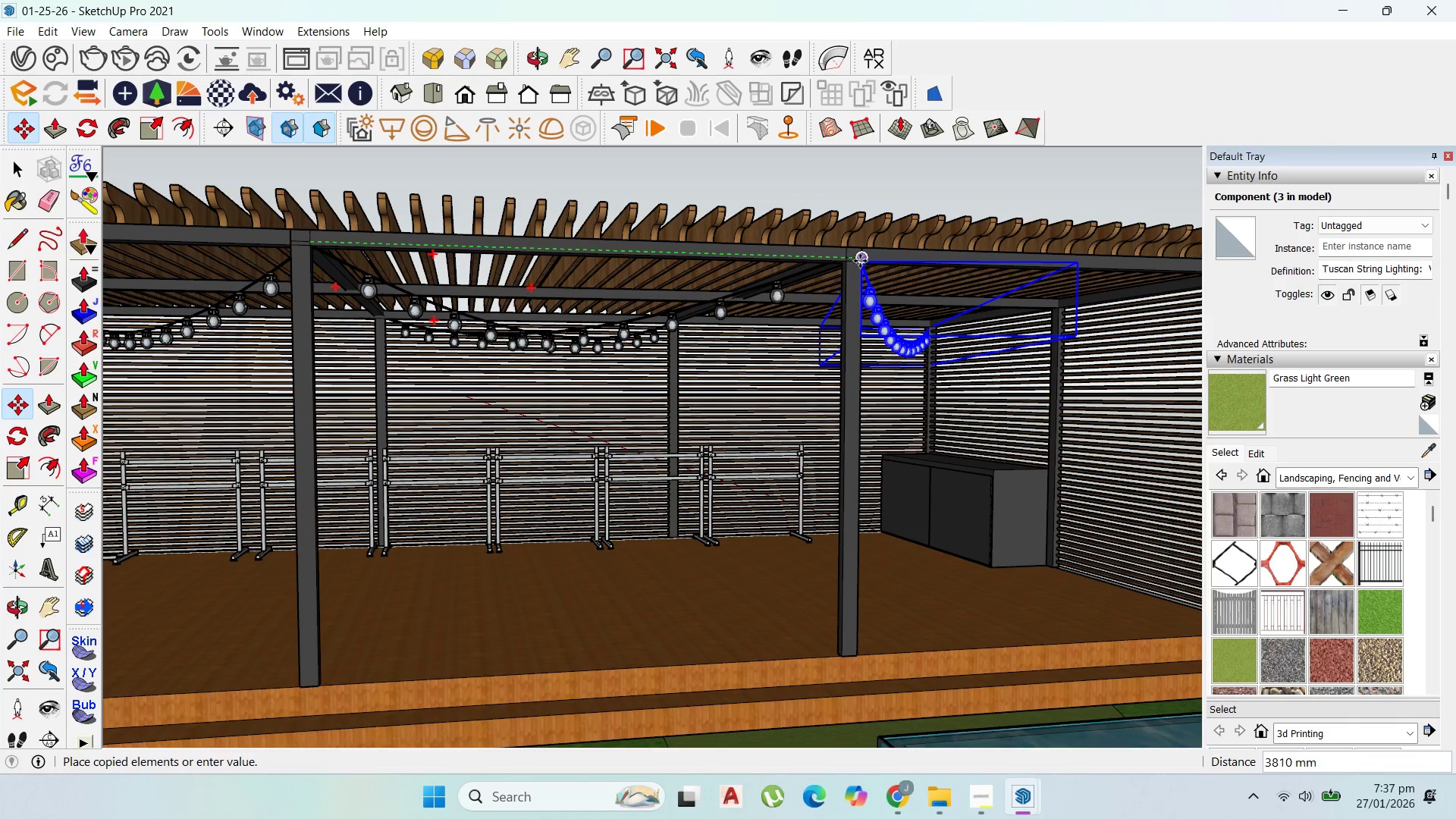 
left_click([860, 261])
 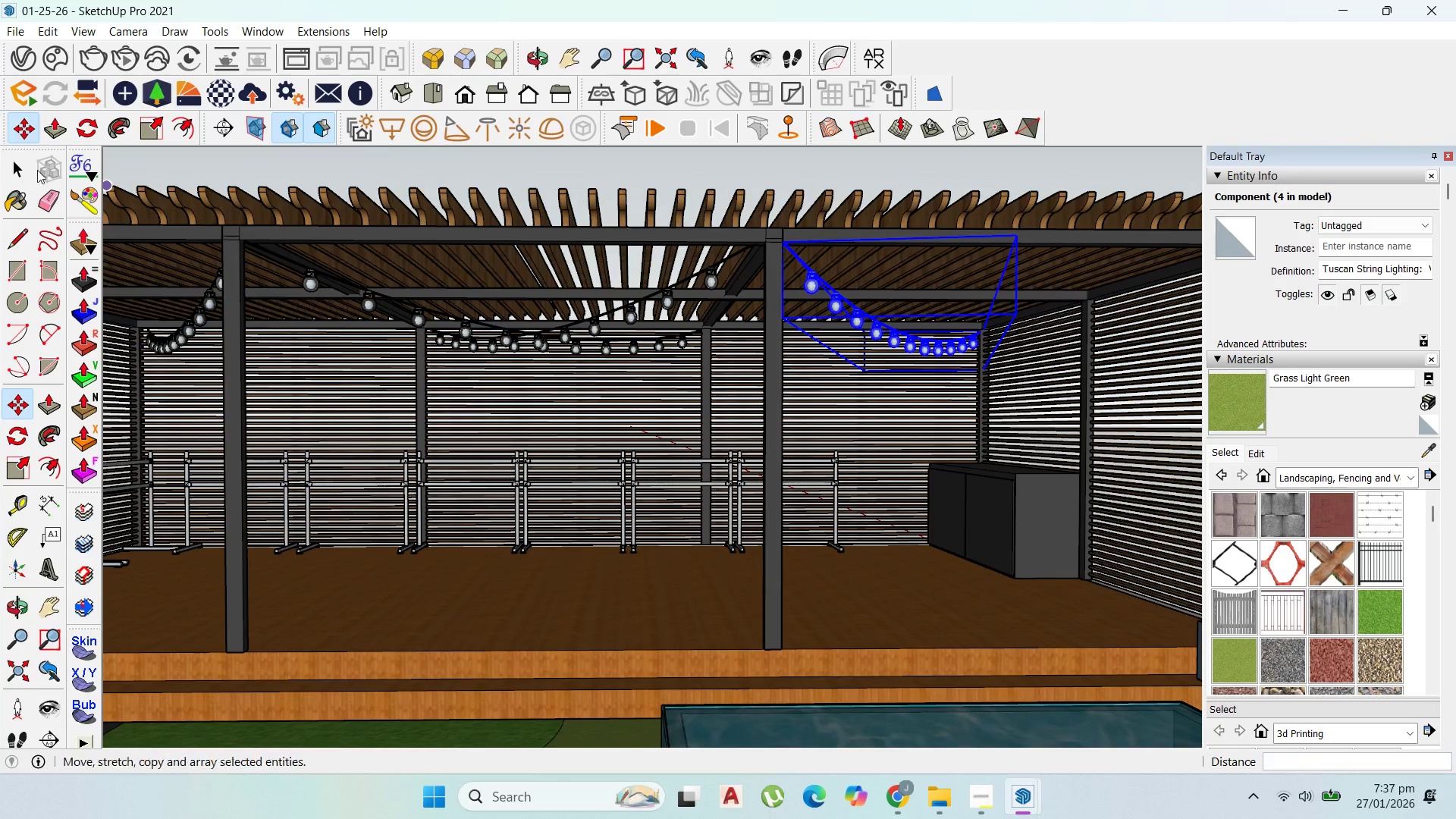 
left_click_drag(start_coordinate=[21, 166], to_coordinate=[45, 172])
 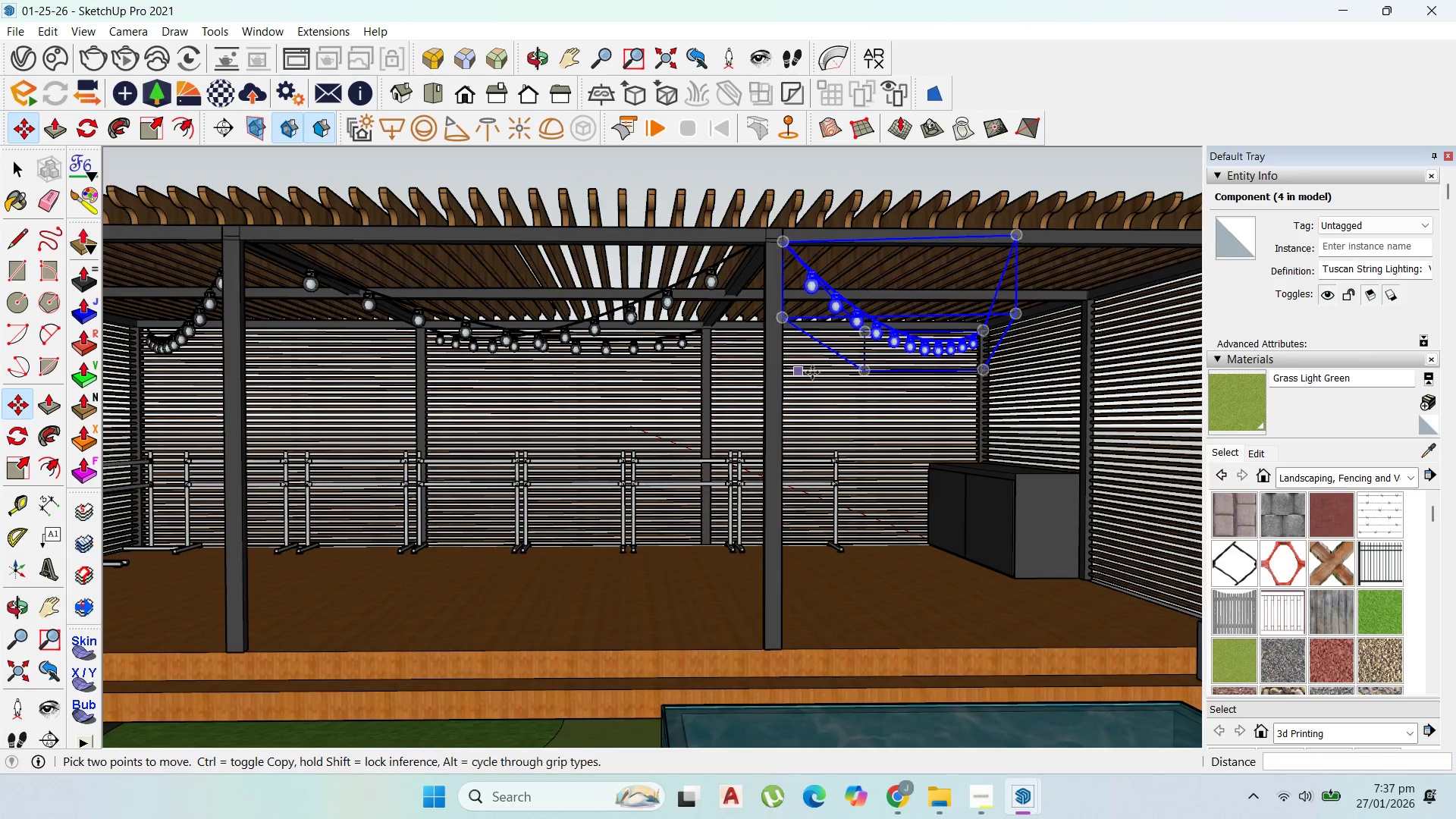 
scroll: coordinate [829, 374], scroll_direction: down, amount: 3.0
 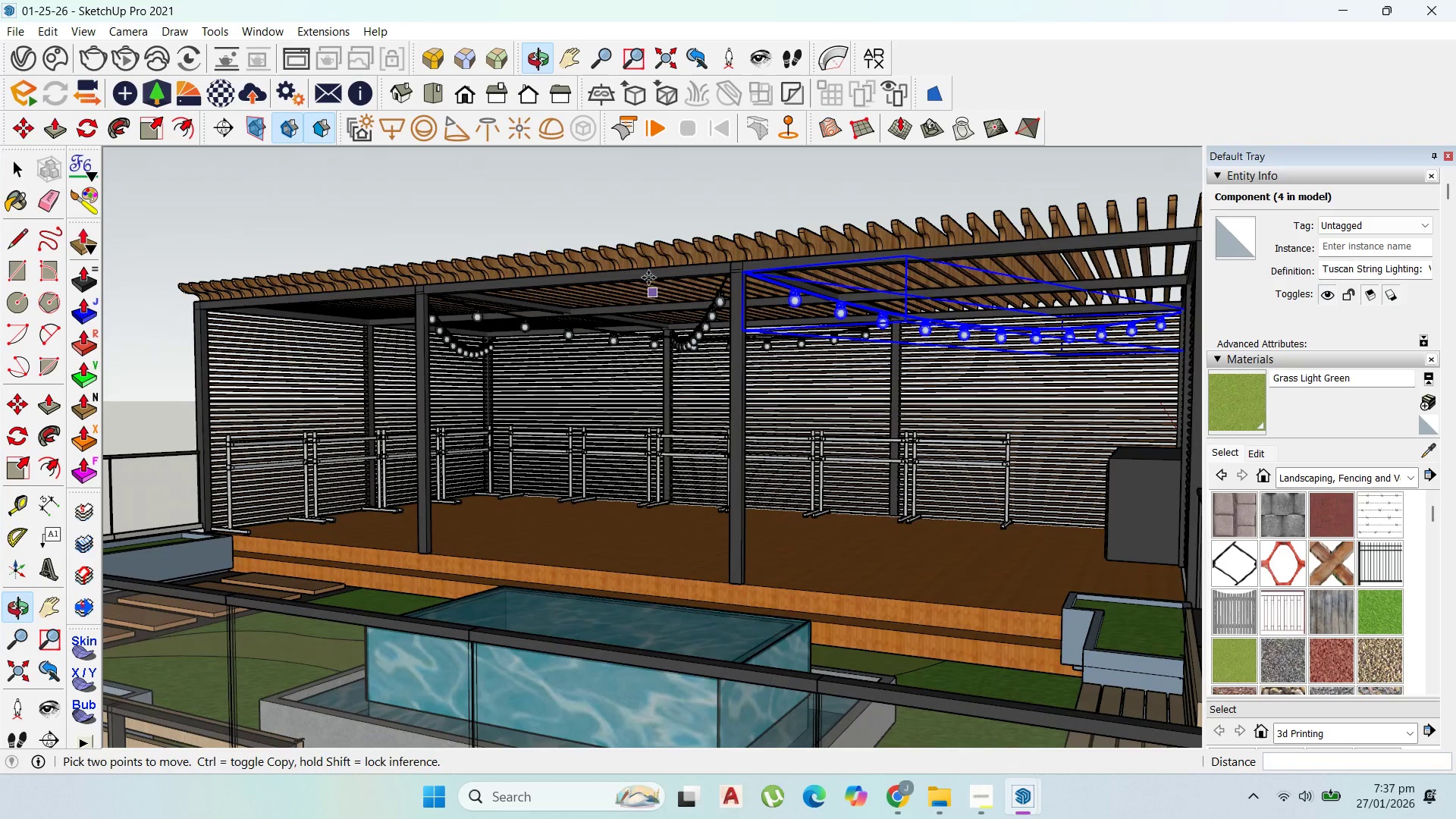 
left_click([670, 218])
 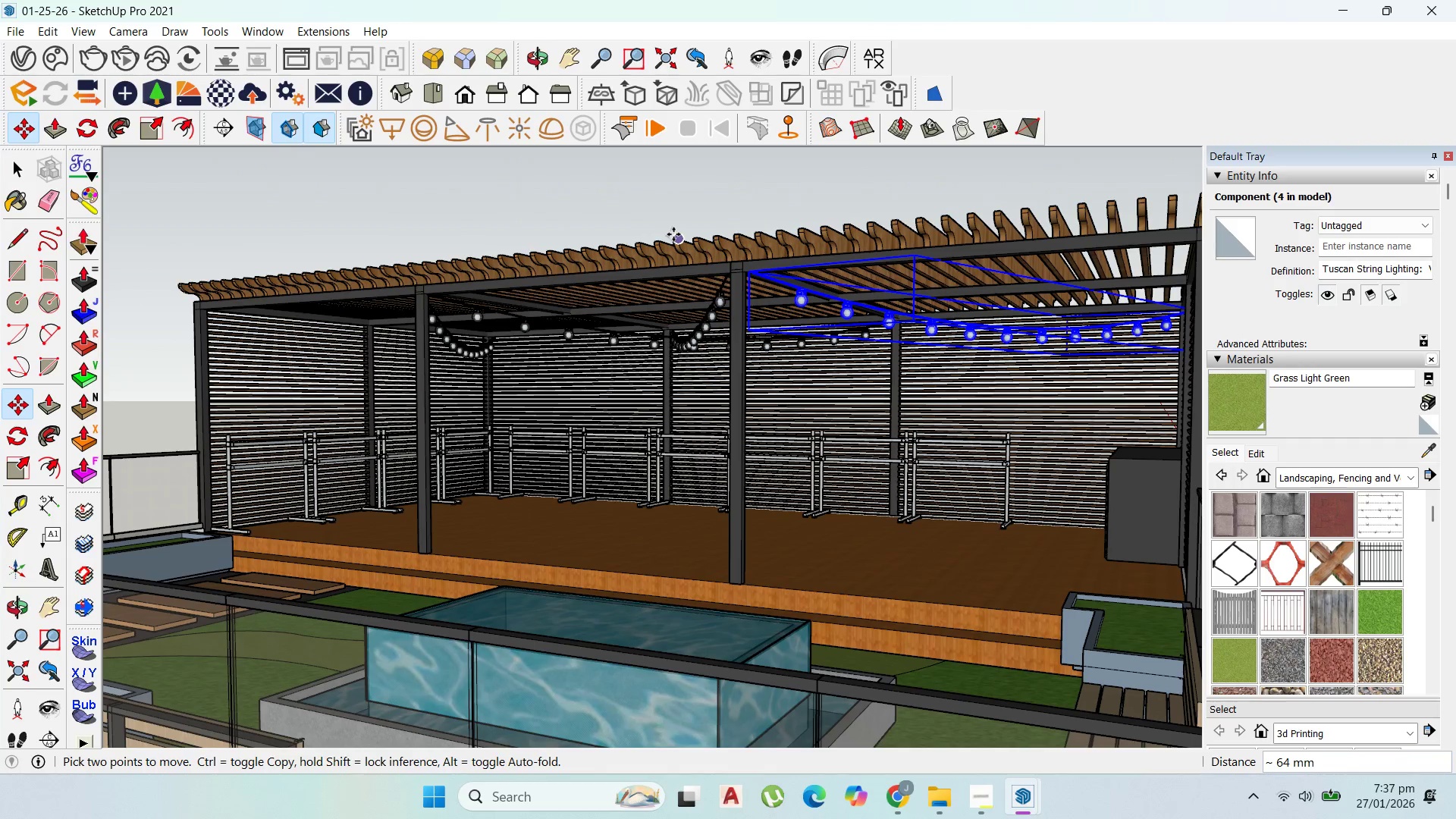 
key(Escape)
 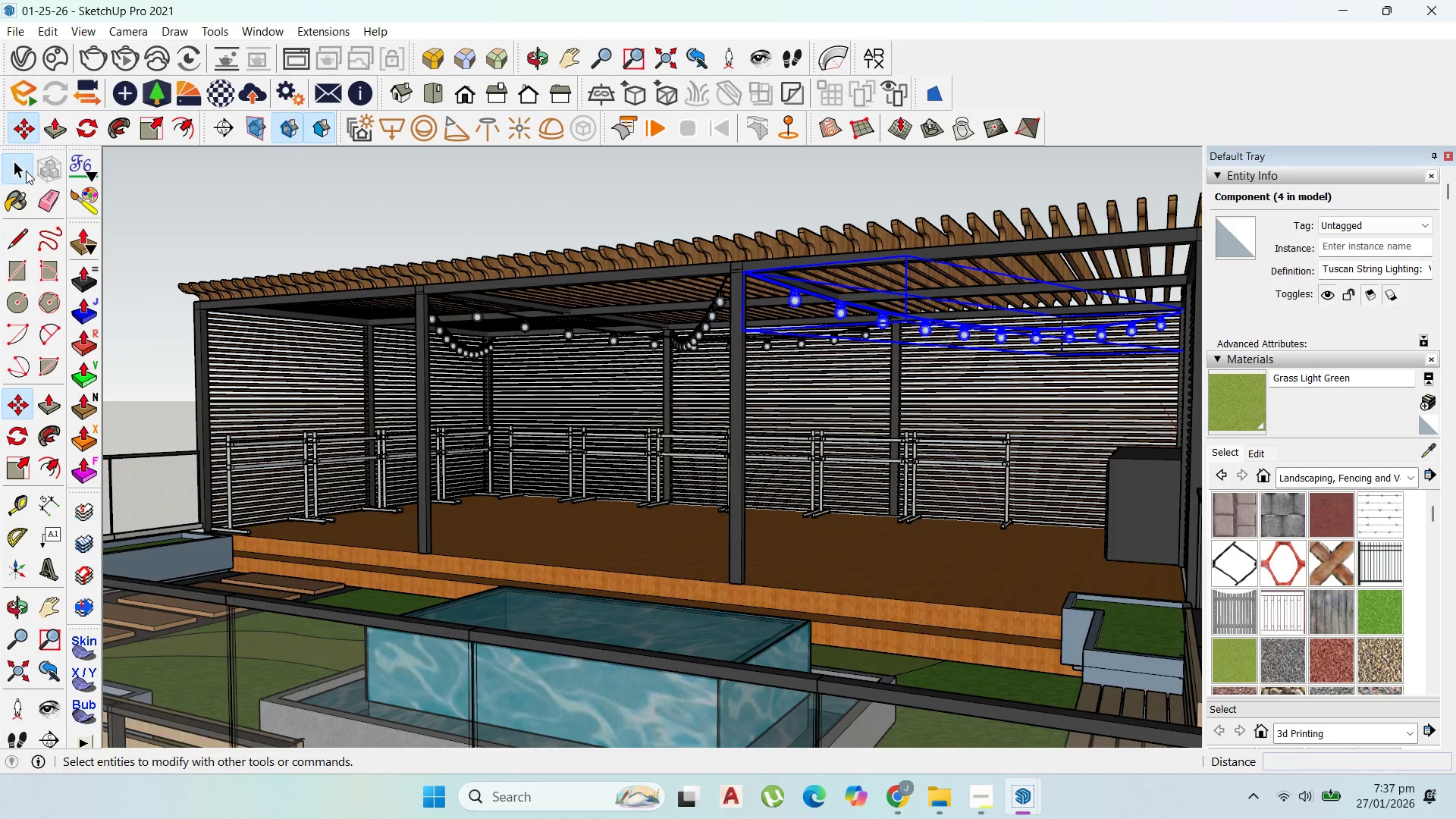 
scroll: coordinate [682, 457], scroll_direction: up, amount: 1.0
 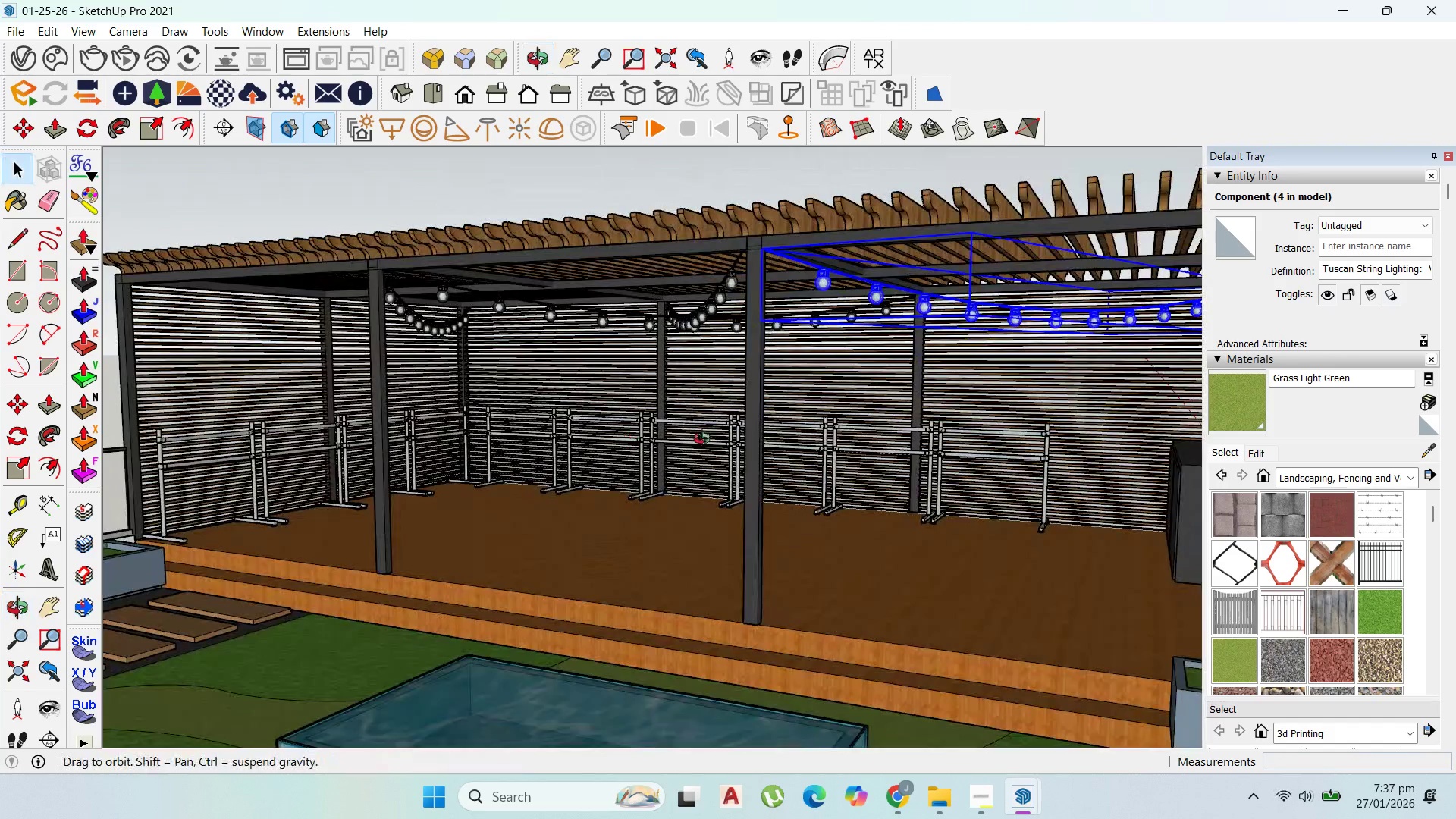 
left_click([784, 283])
 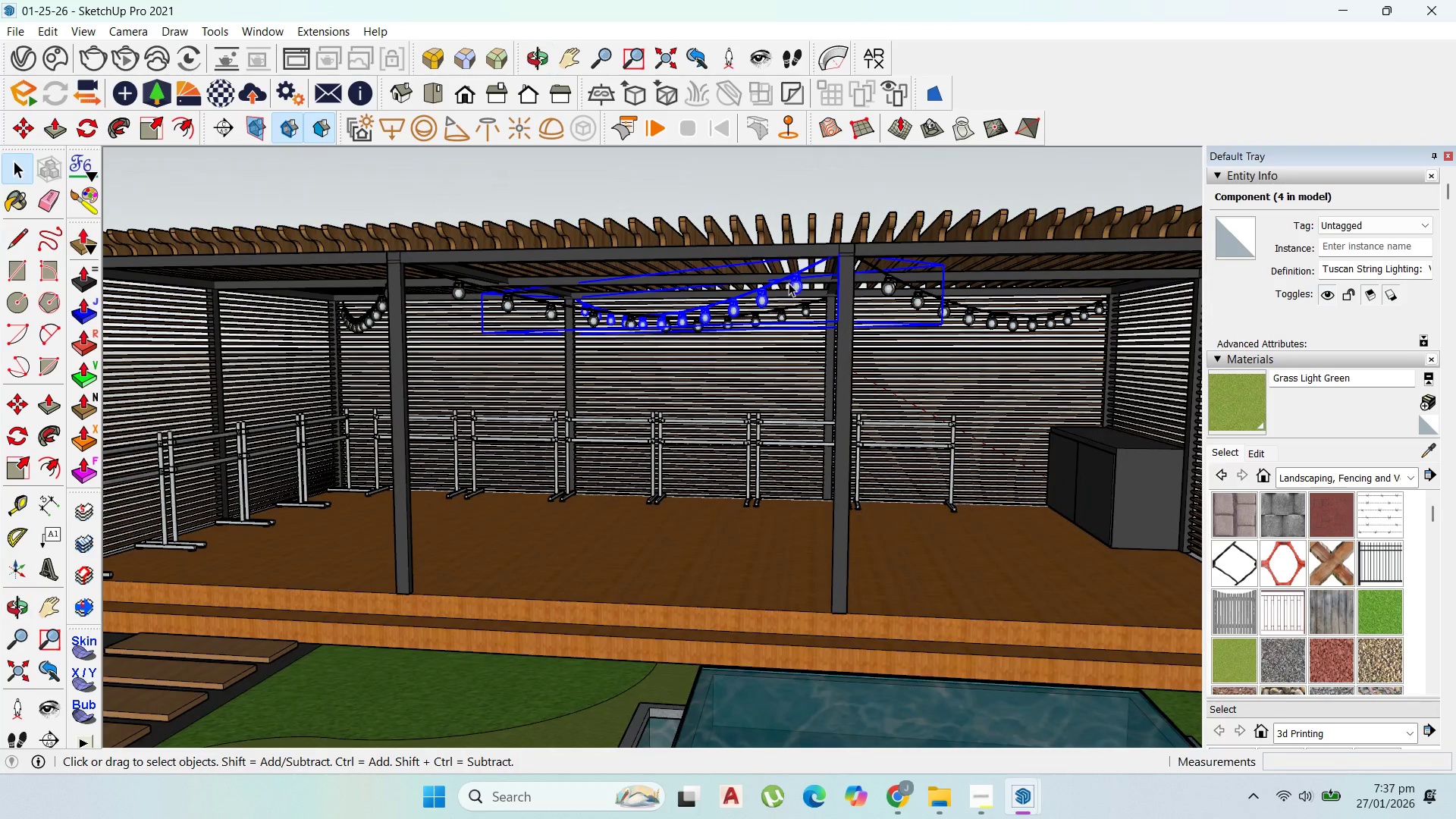 
scroll: coordinate [790, 283], scroll_direction: up, amount: 2.0
 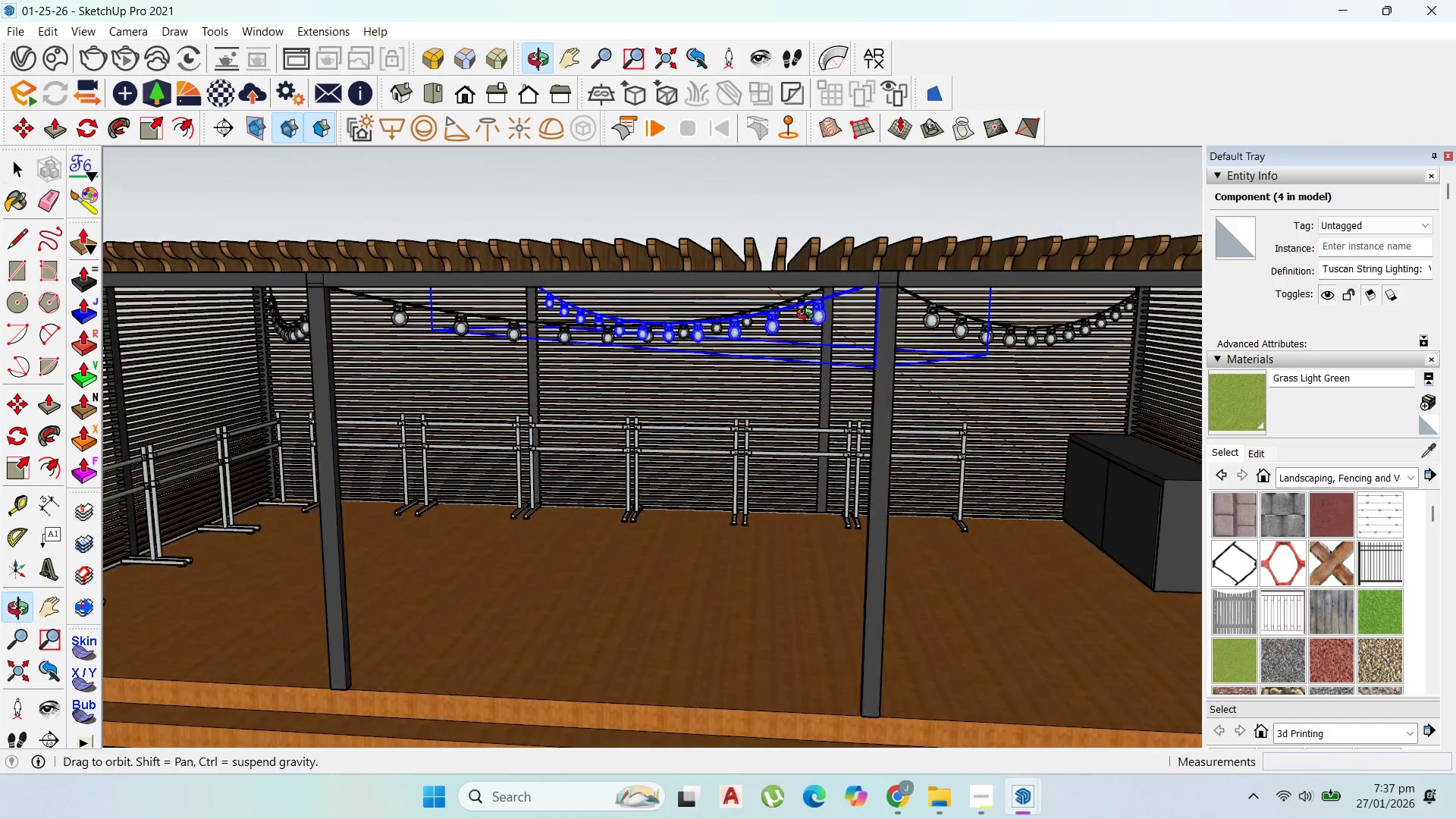 
scroll: coordinate [847, 363], scroll_direction: down, amount: 4.0
 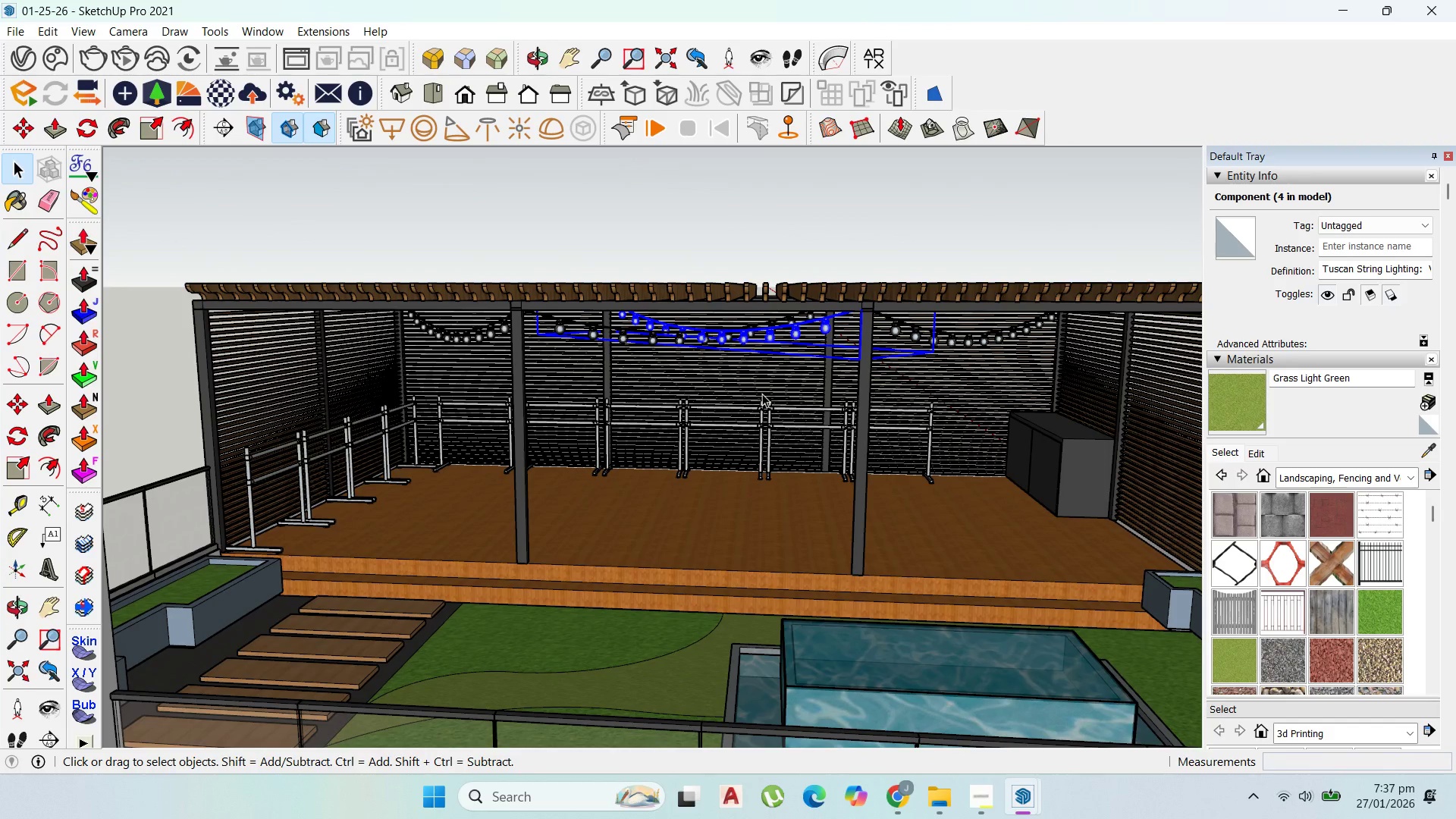 
wait(8.17)
 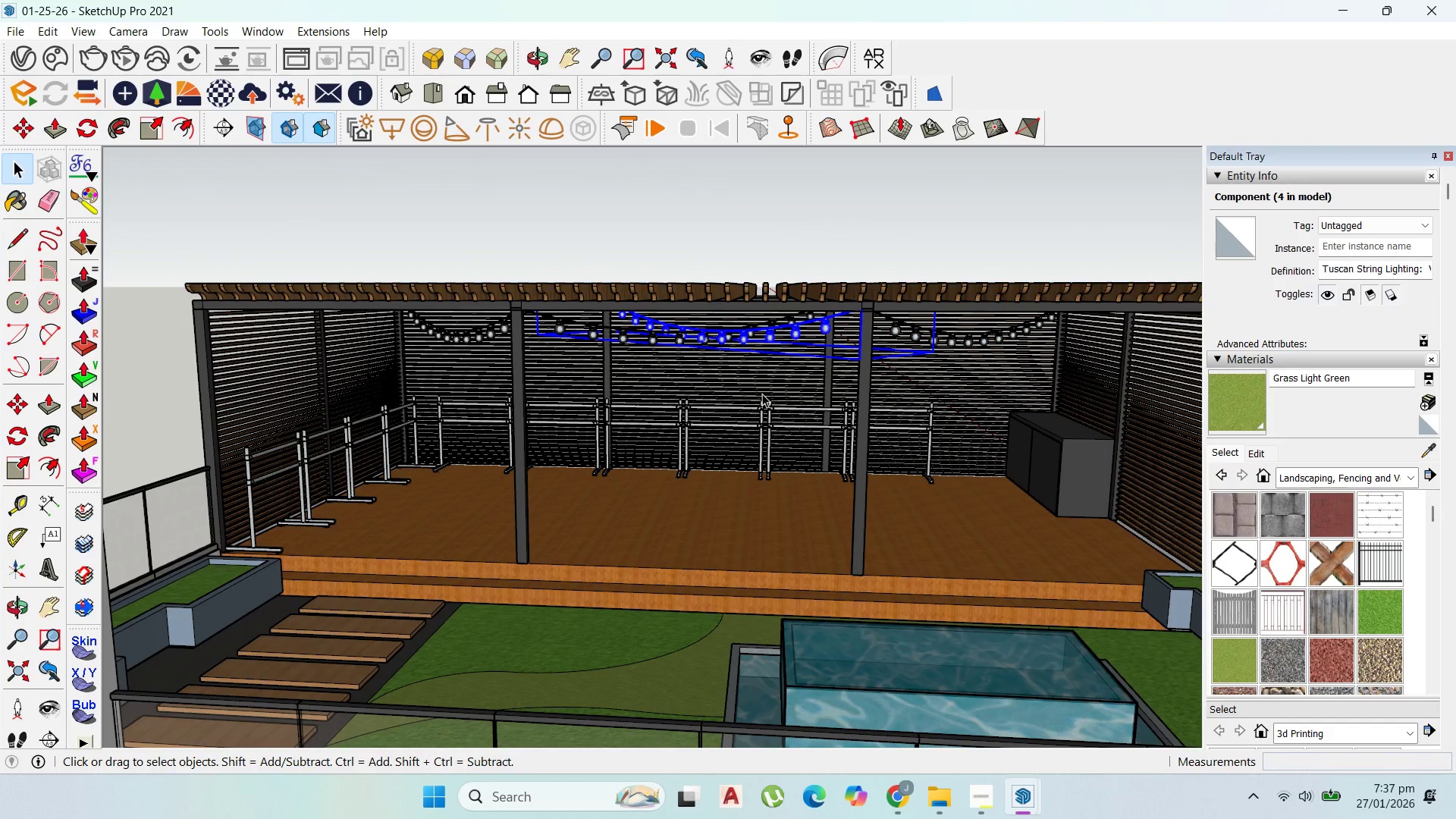 
hold_key(key=ShiftLeft, duration=0.36)
 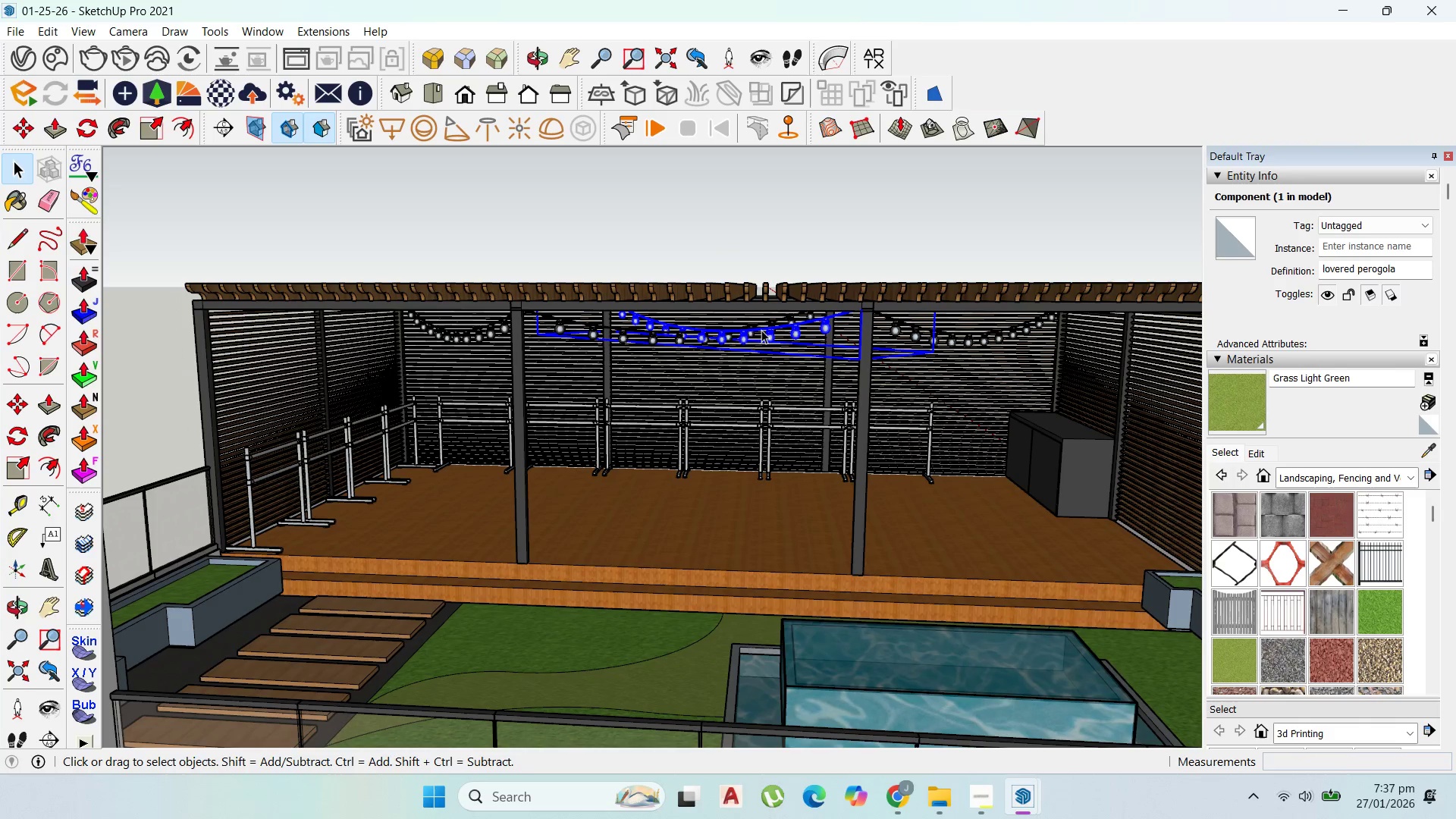 
hold_key(key=ShiftLeft, duration=0.41)
 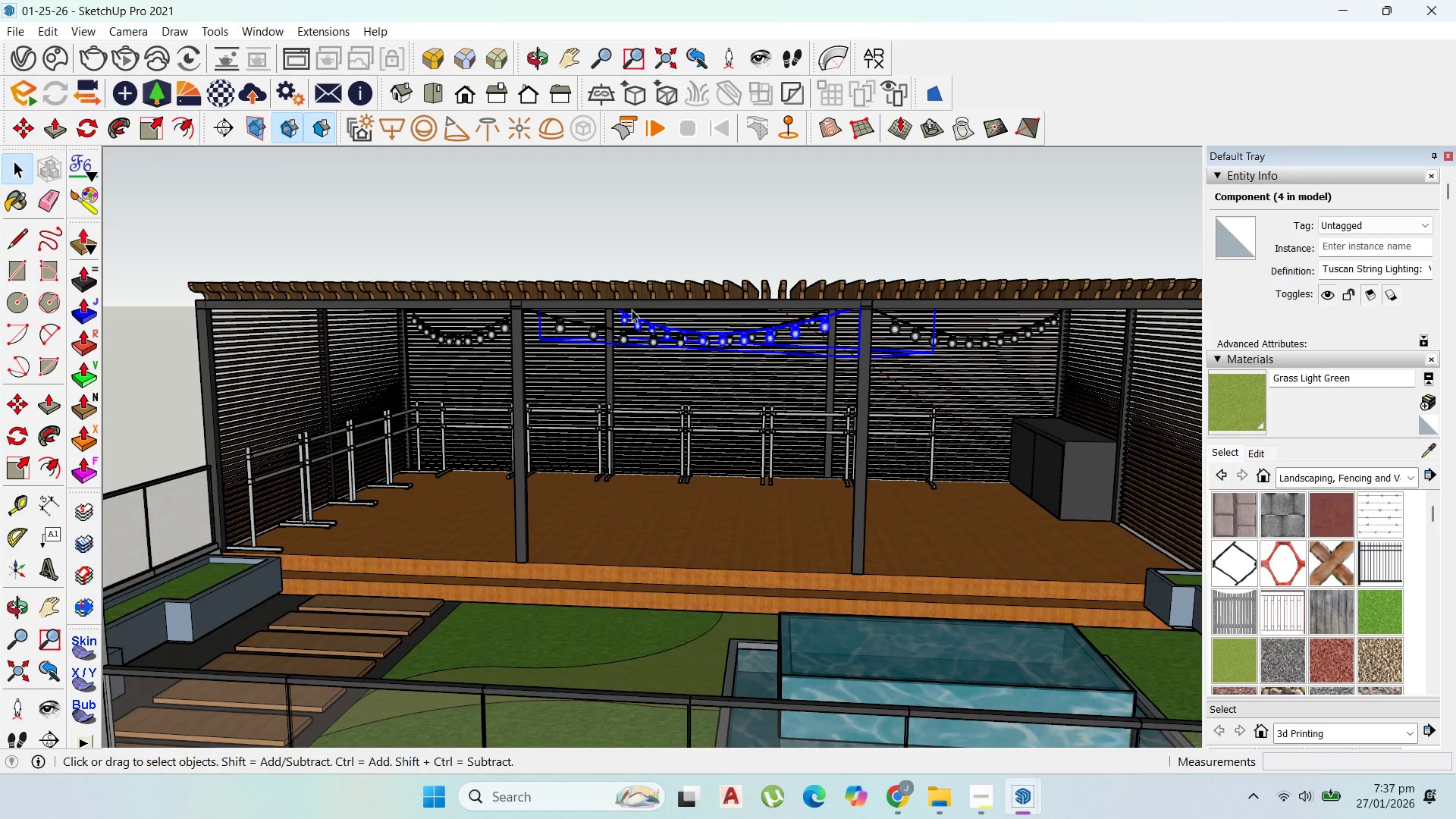 
scroll: coordinate [701, 329], scroll_direction: up, amount: 3.0
 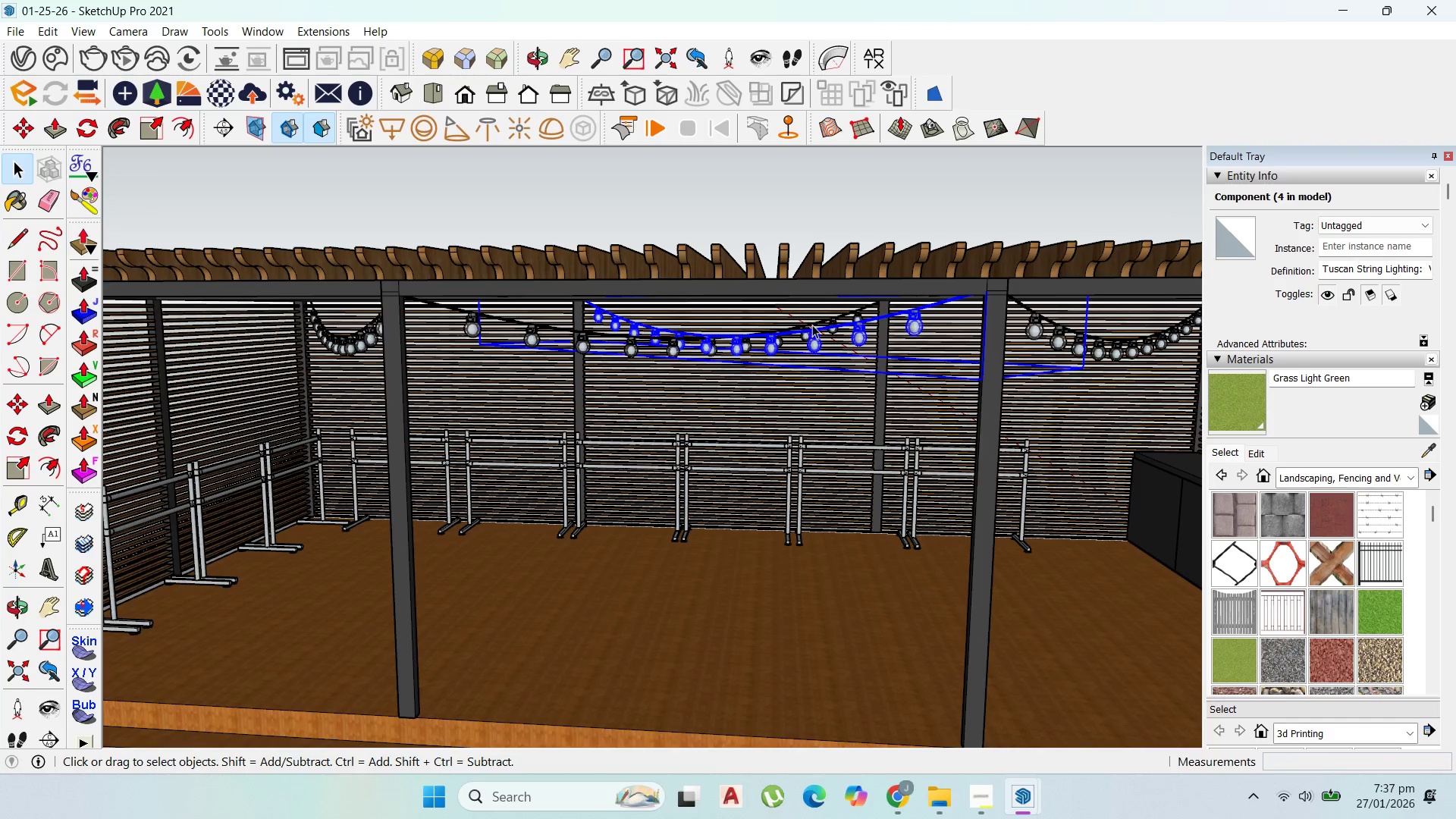 
key(M)
 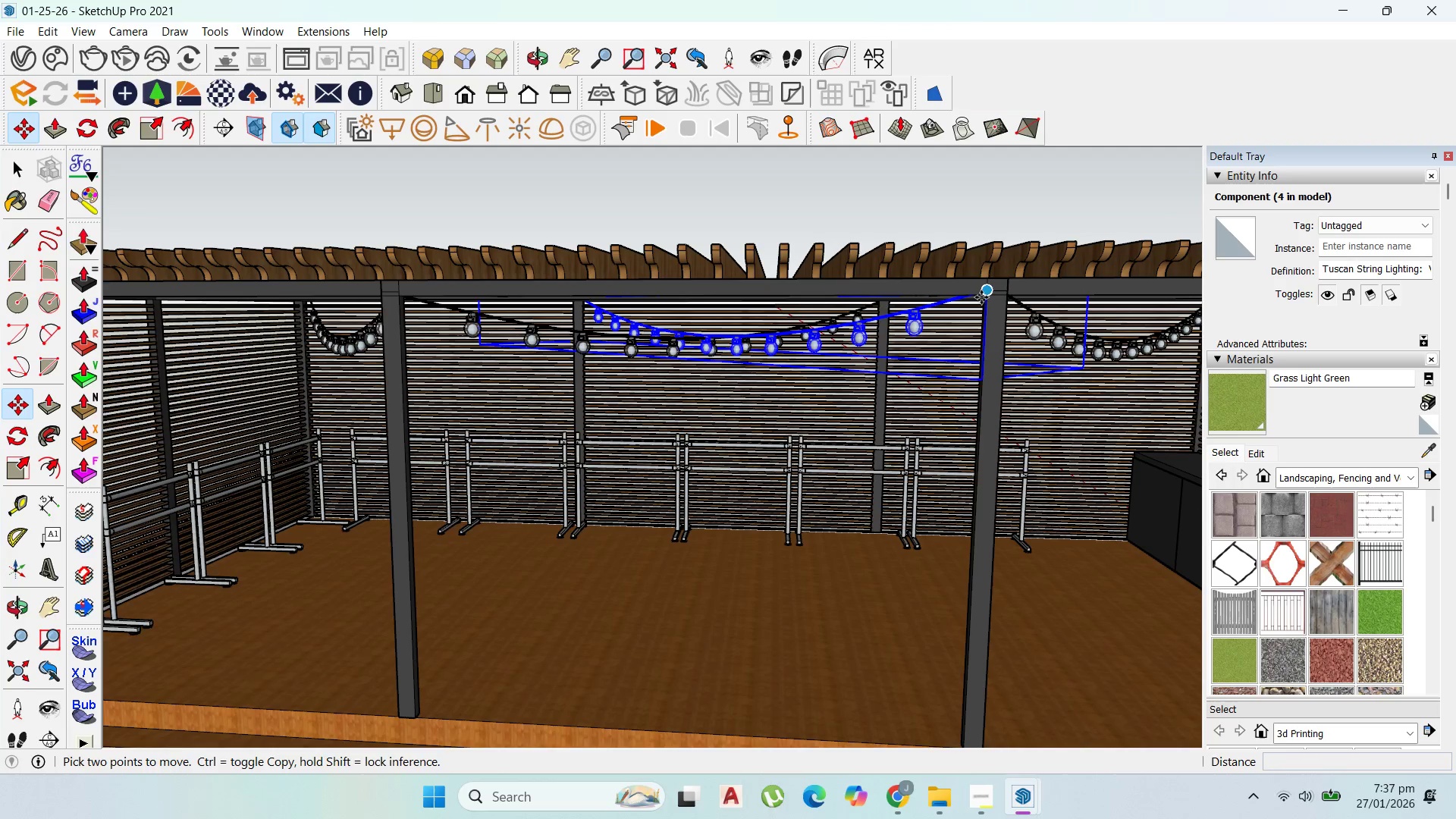 
key(Control+ControlLeft)
 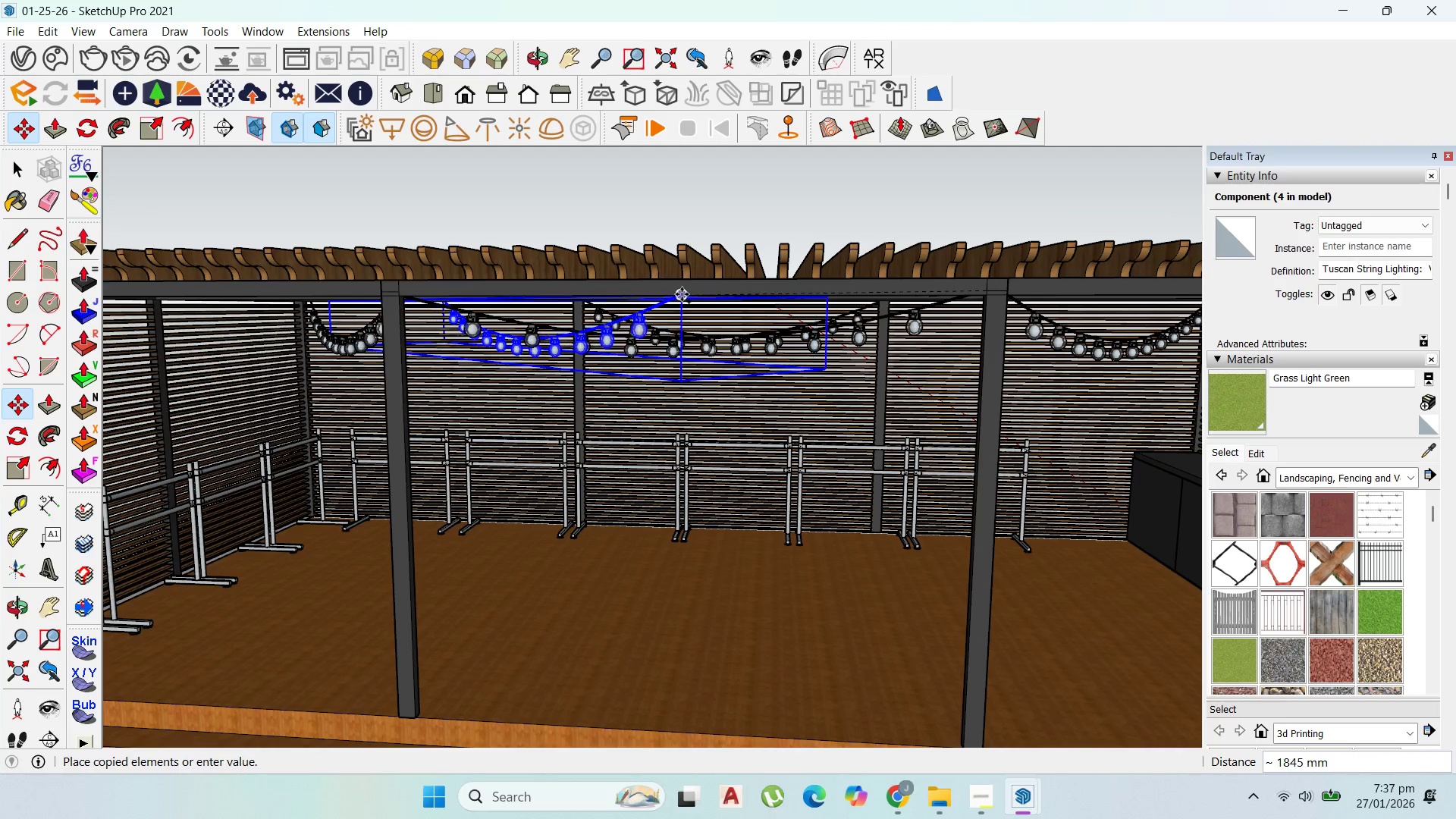 
key(Escape)
 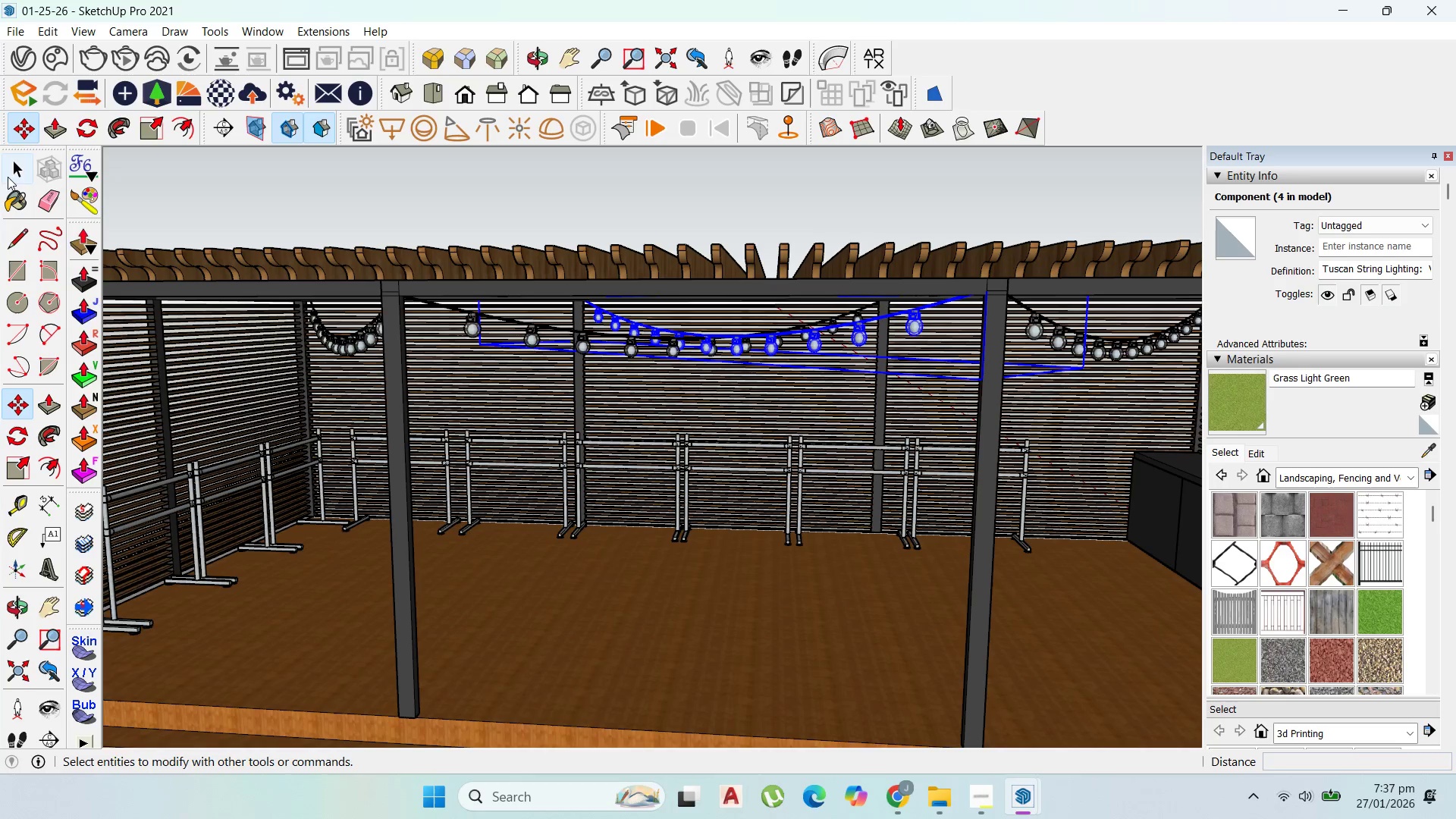 
left_click_drag(start_coordinate=[9, 163], to_coordinate=[17, 161])
 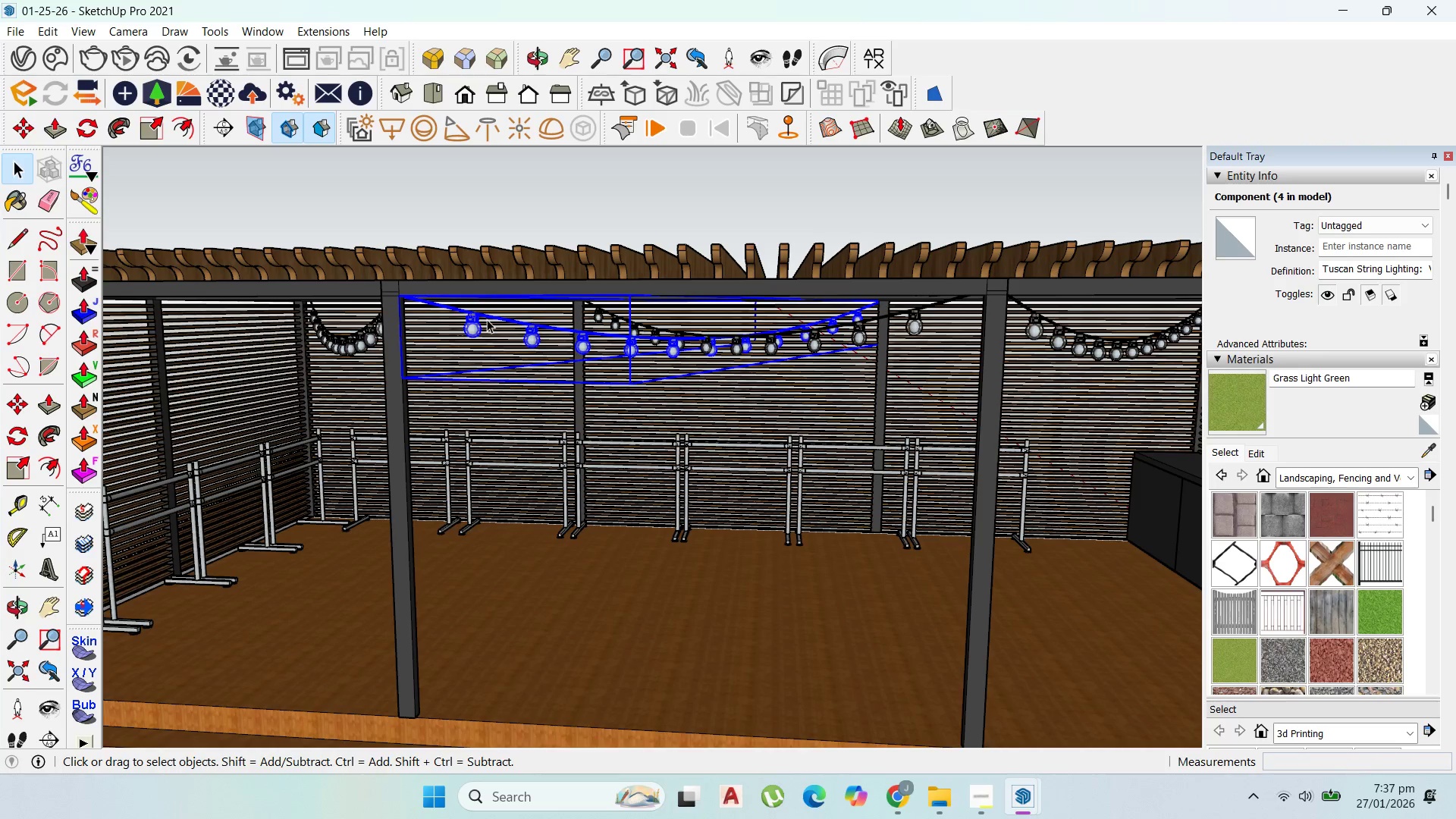 
key(M)
 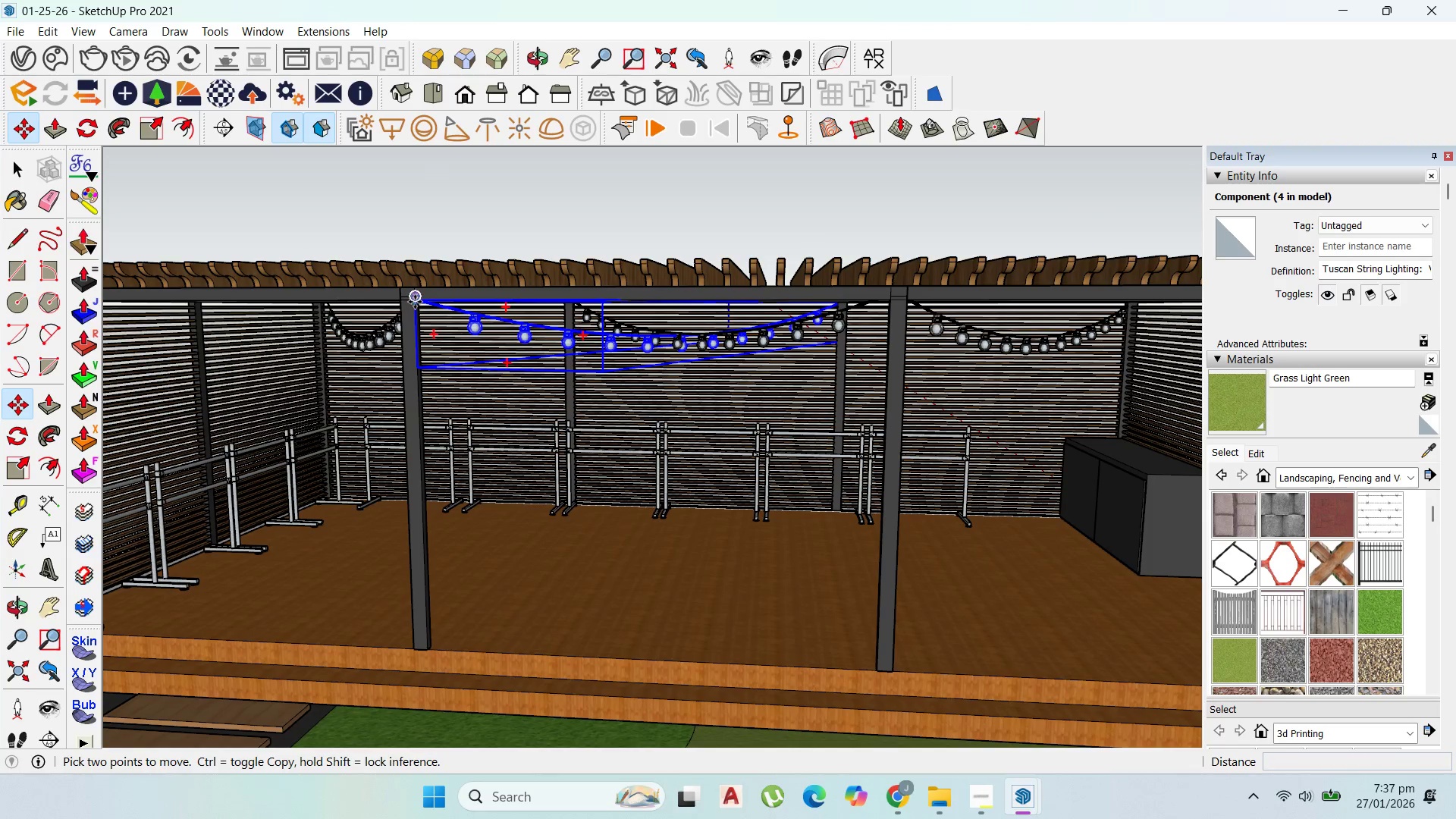 
scroll: coordinate [487, 319], scroll_direction: down, amount: 2.0
 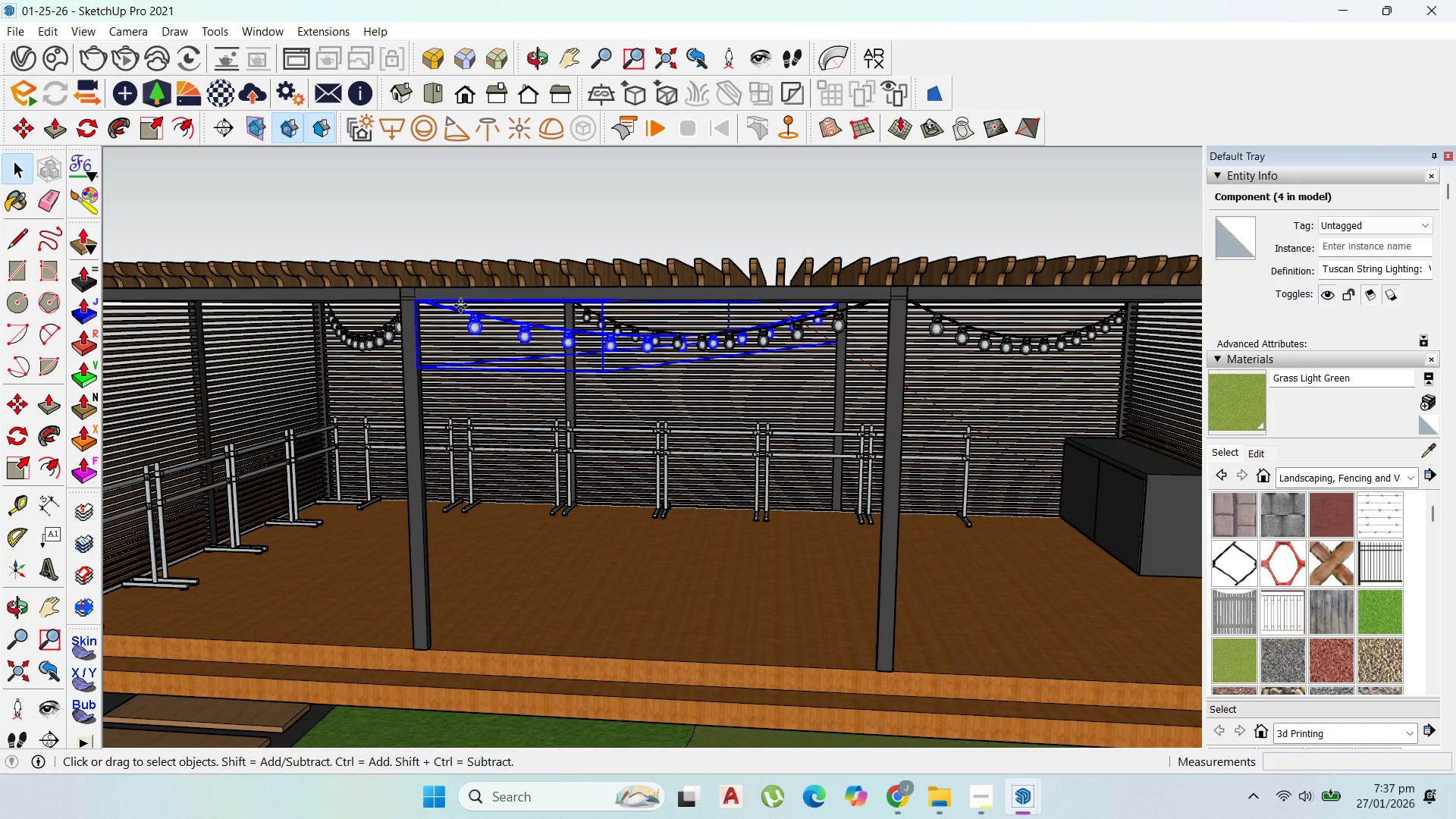 
left_click([415, 302])
 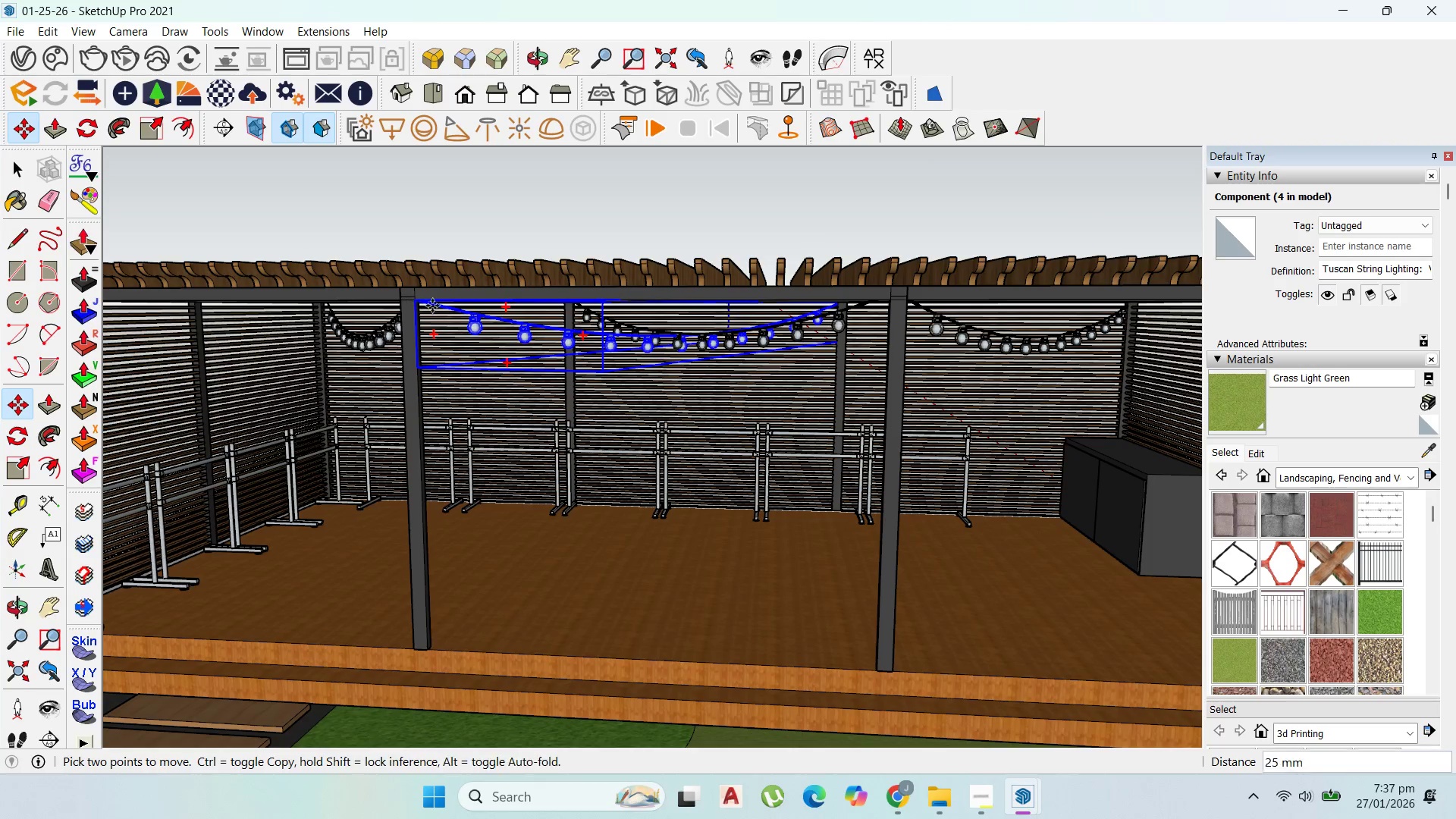 
key(Control+ControlLeft)
 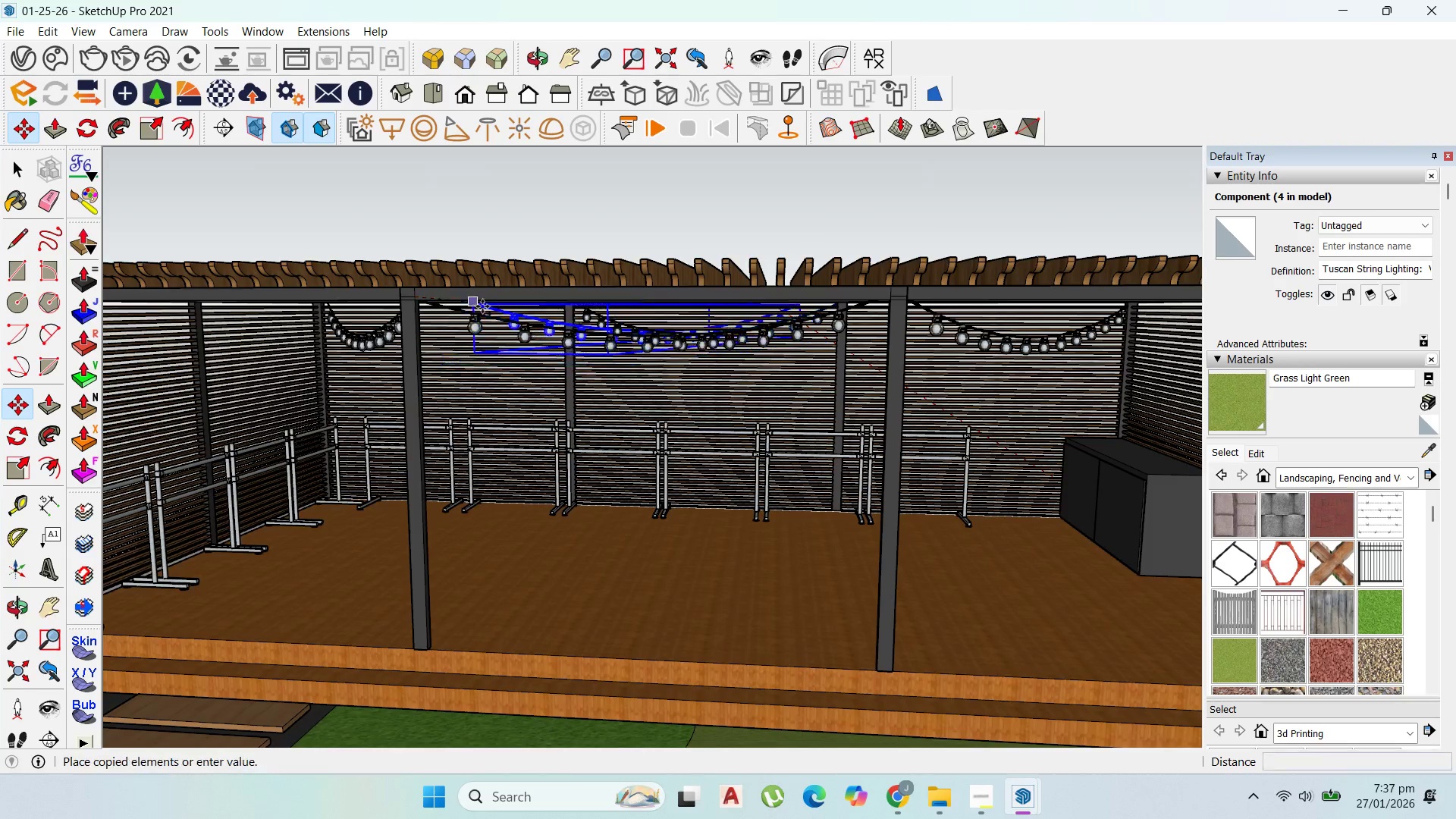 
scroll: coordinate [483, 306], scroll_direction: down, amount: 2.0
 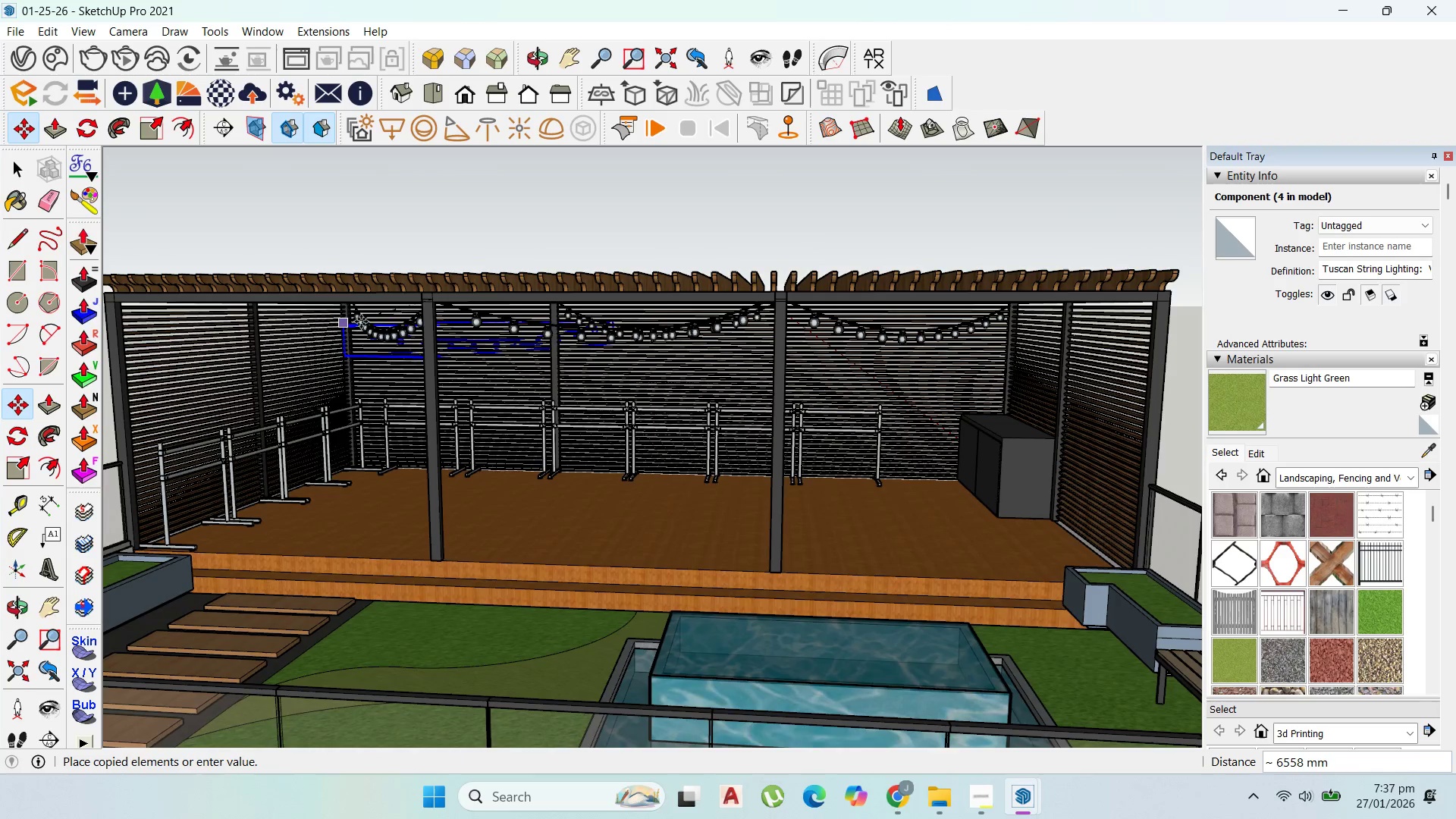 
key(Escape)
 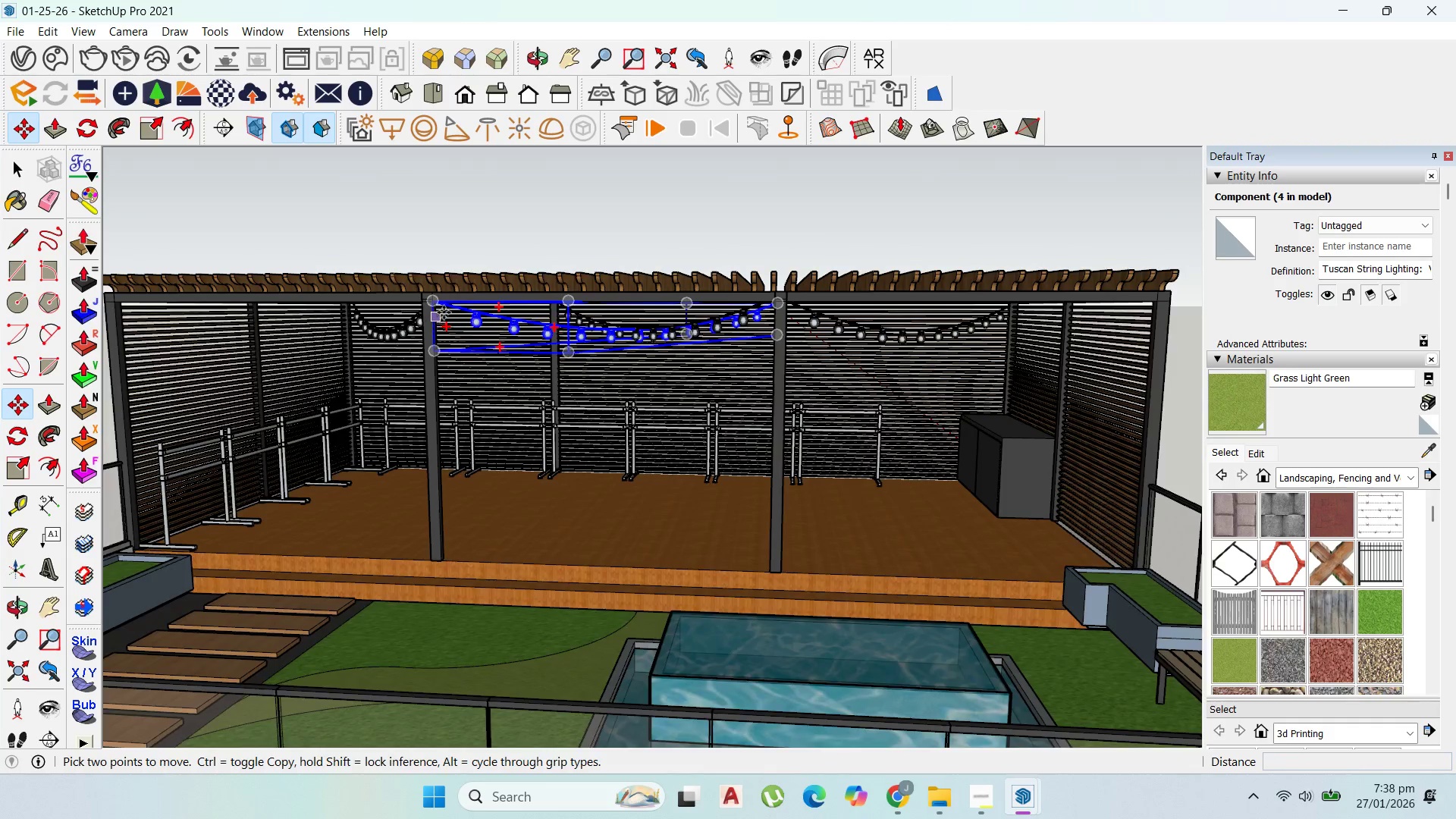 
scroll: coordinate [444, 312], scroll_direction: up, amount: 1.0
 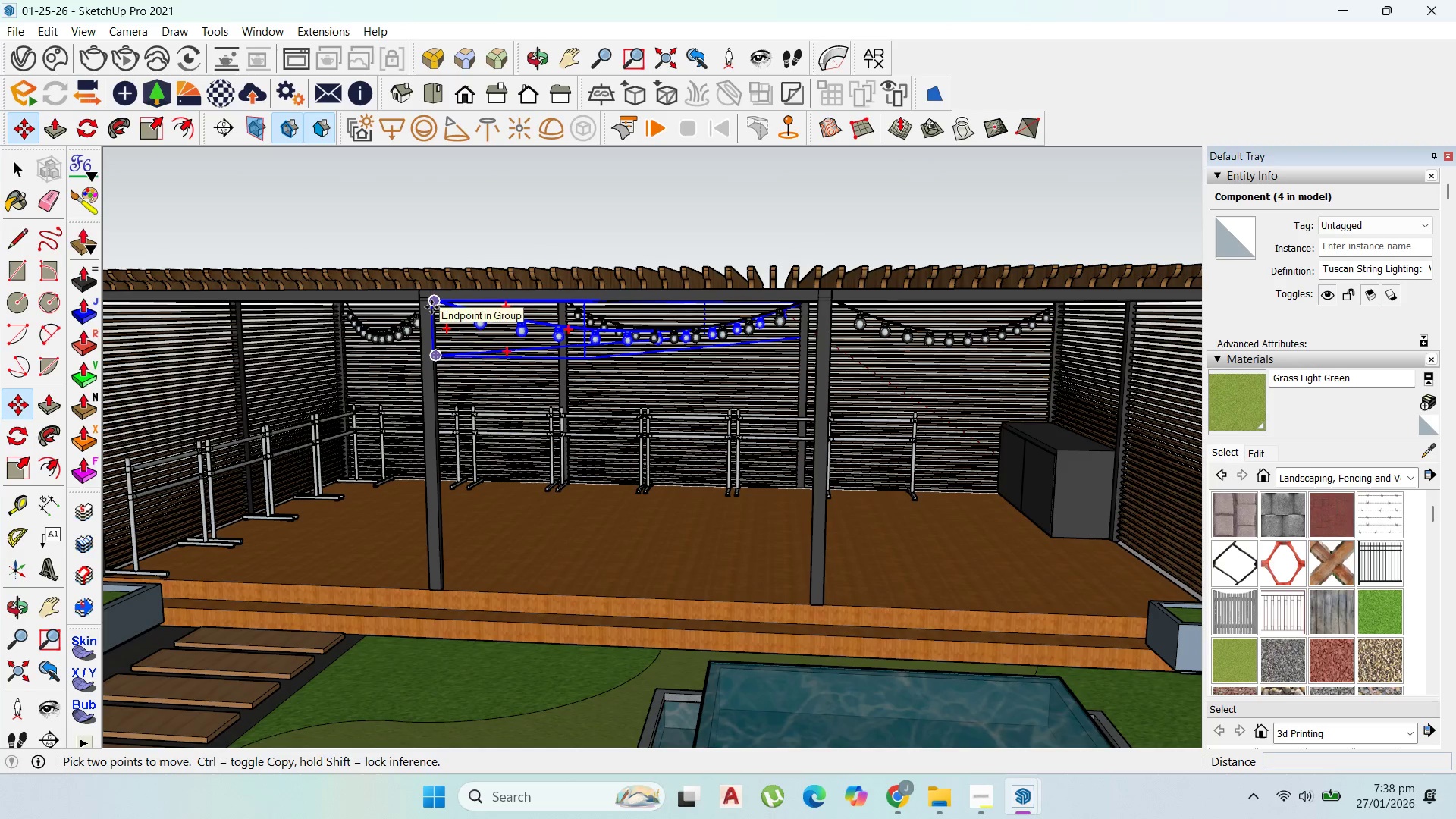 
left_click([431, 306])
 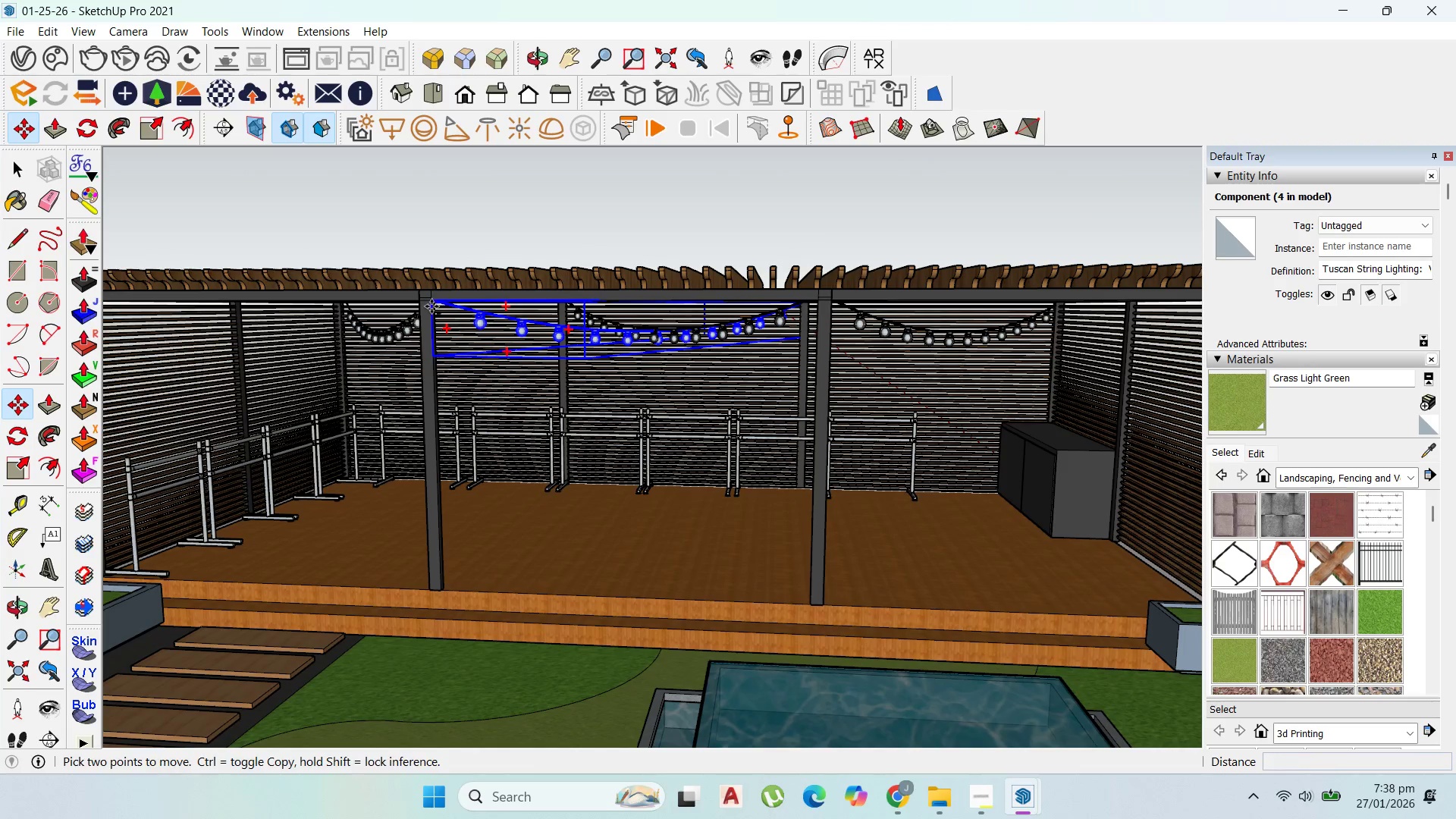 
key(Control+ControlLeft)
 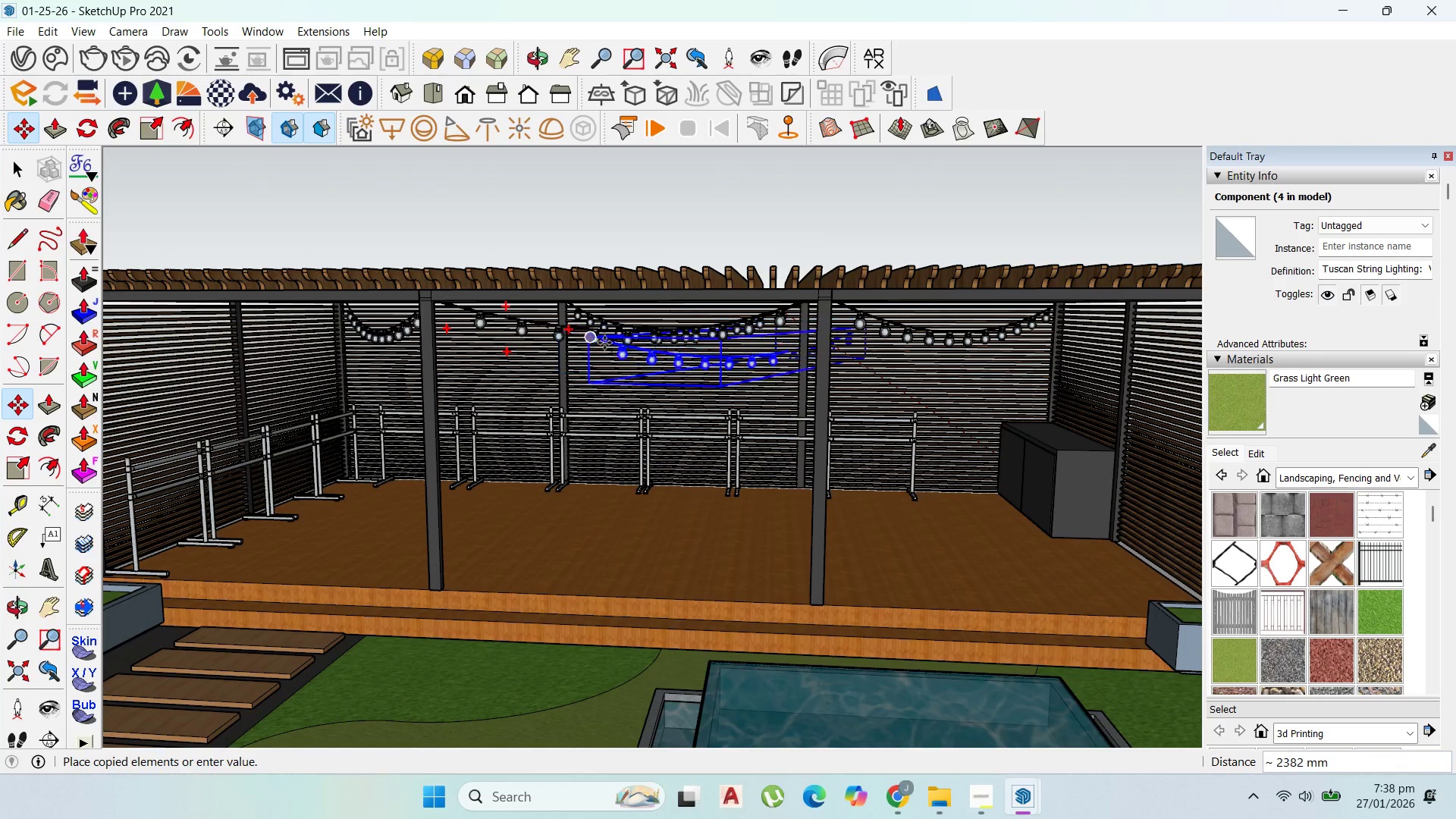 
scroll: coordinate [605, 343], scroll_direction: down, amount: 2.0
 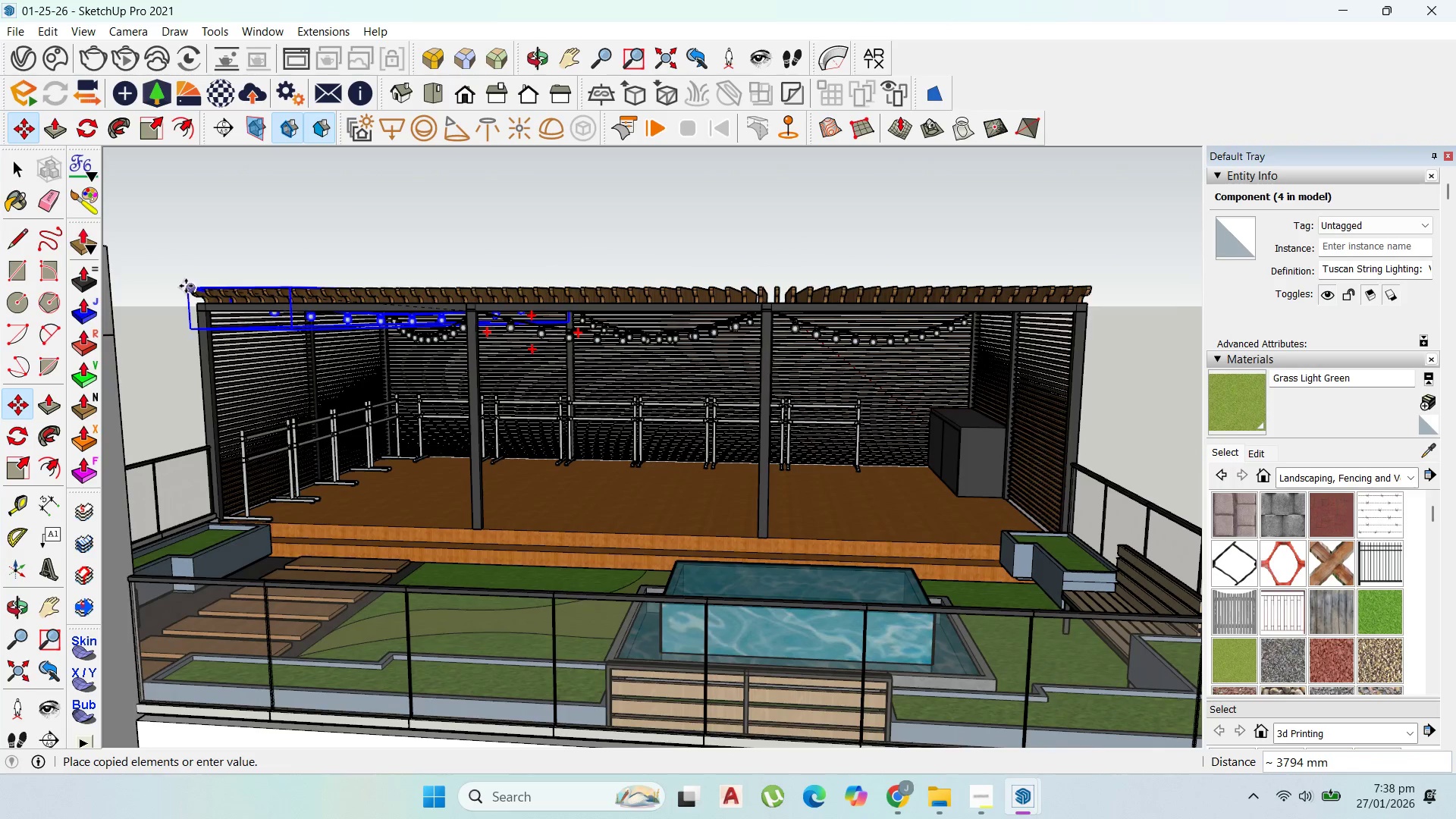 
scroll: coordinate [199, 300], scroll_direction: up, amount: 2.0
 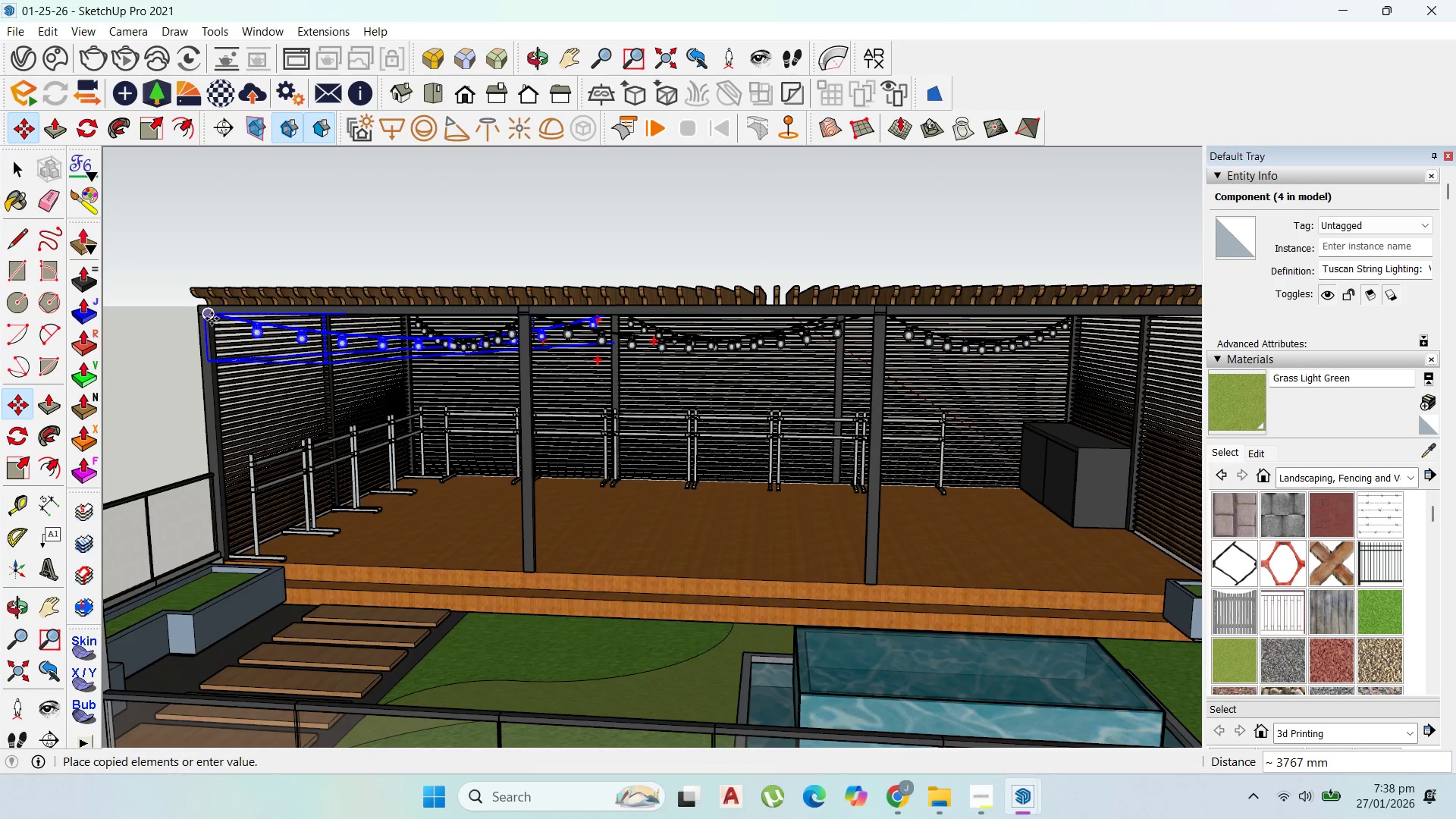 
left_click([212, 319])
 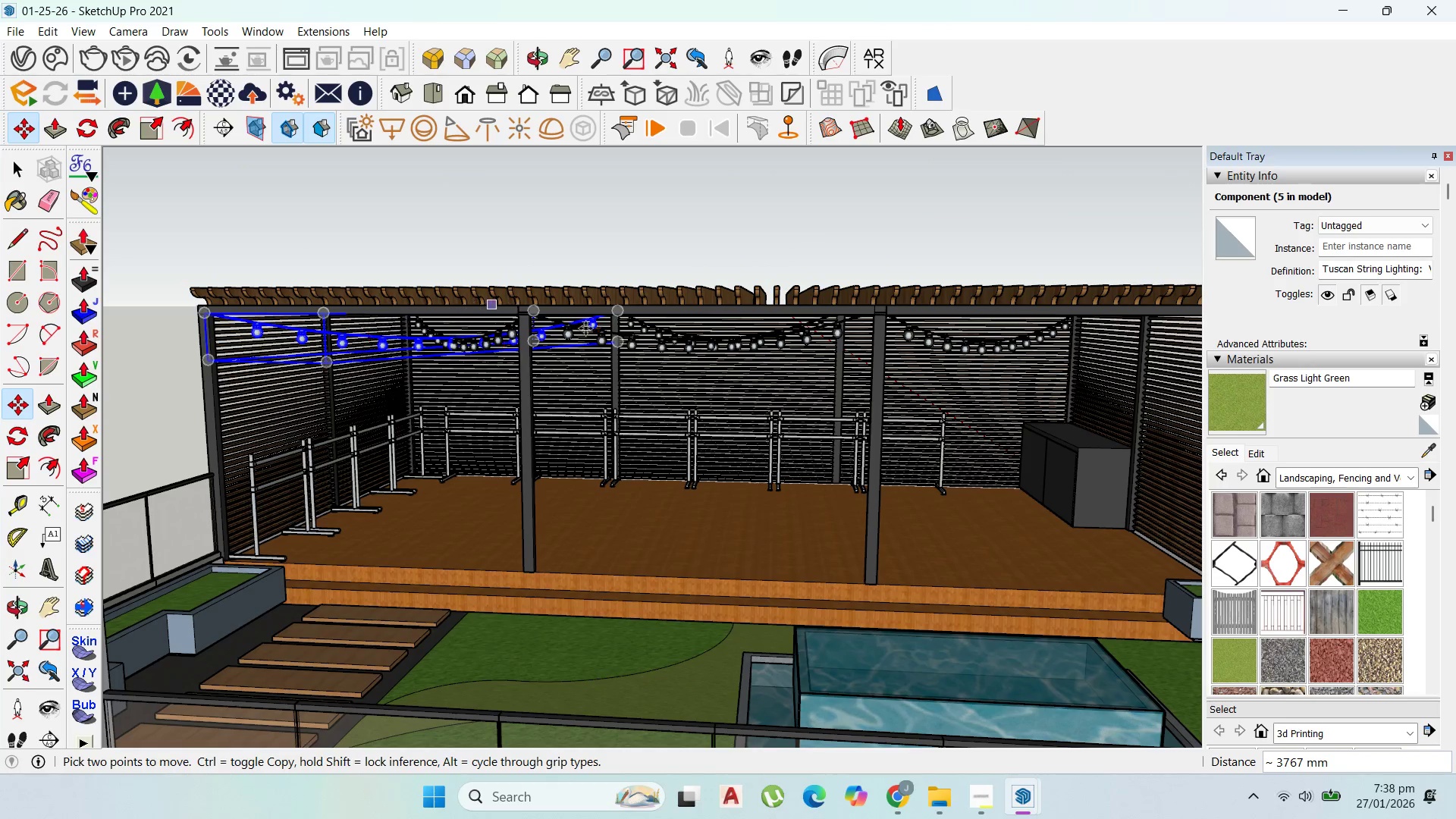 
key(Escape)
 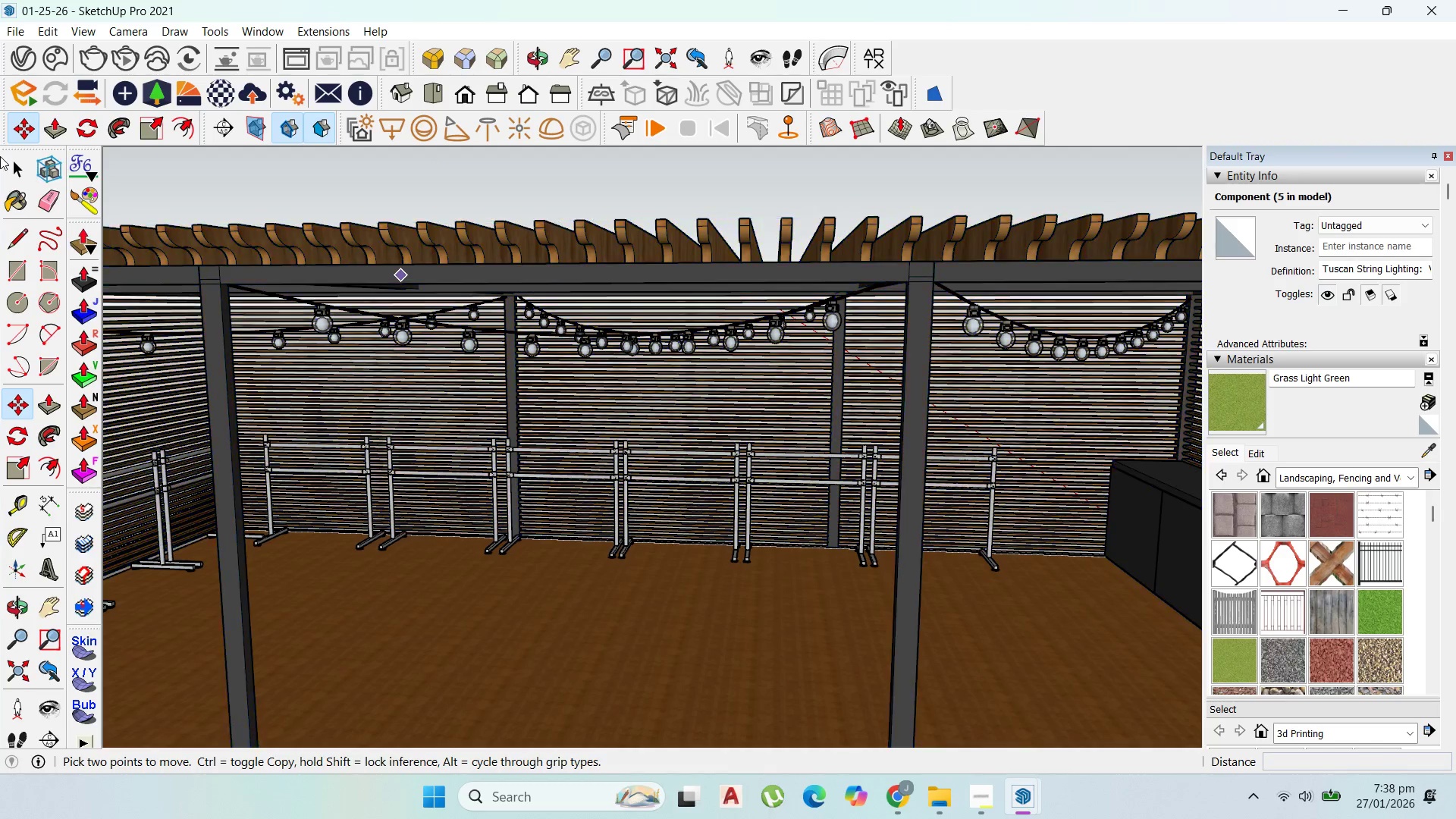 
scroll: coordinate [850, 331], scroll_direction: up, amount: 4.0
 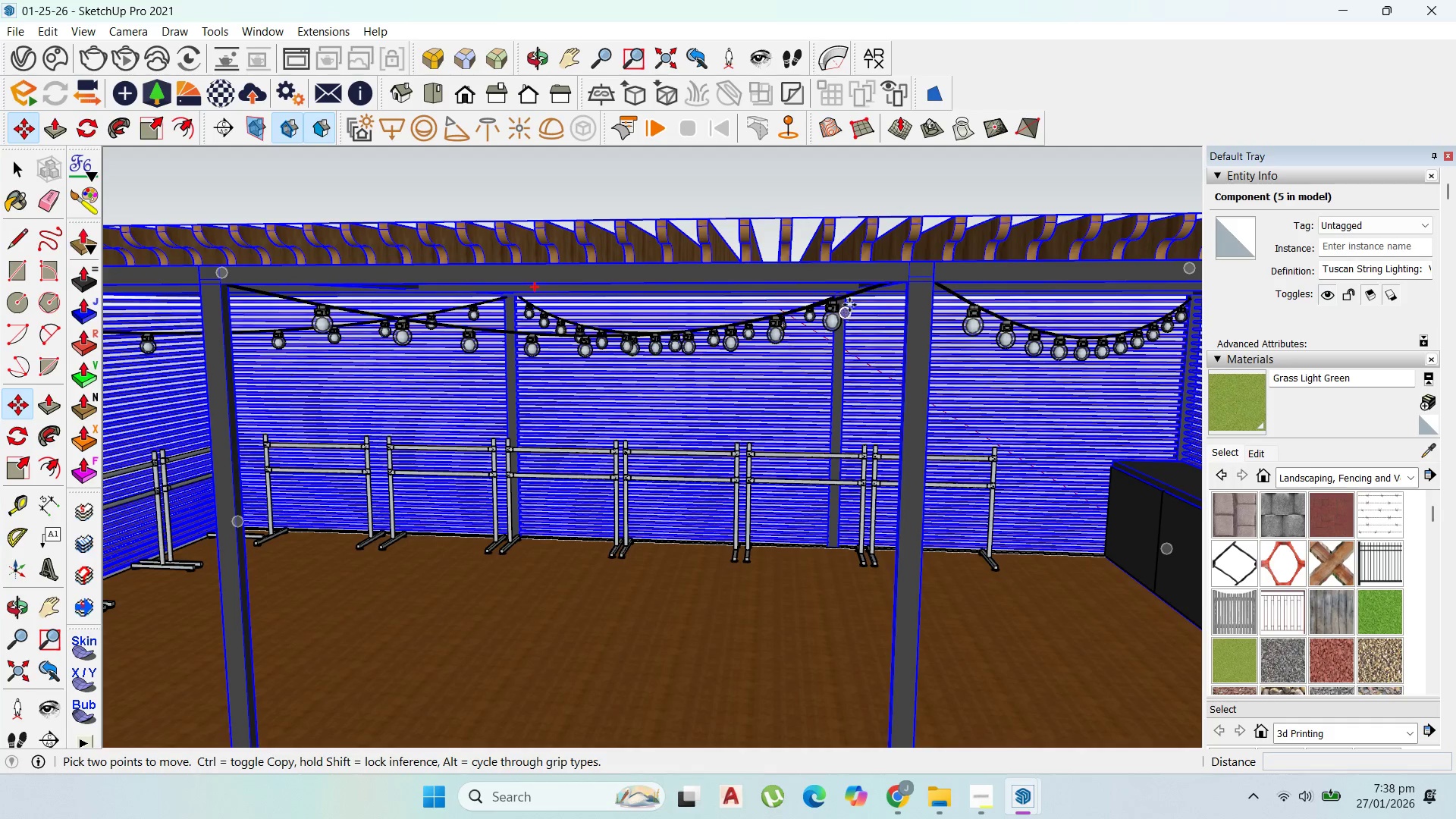 
left_click([15, 158])
 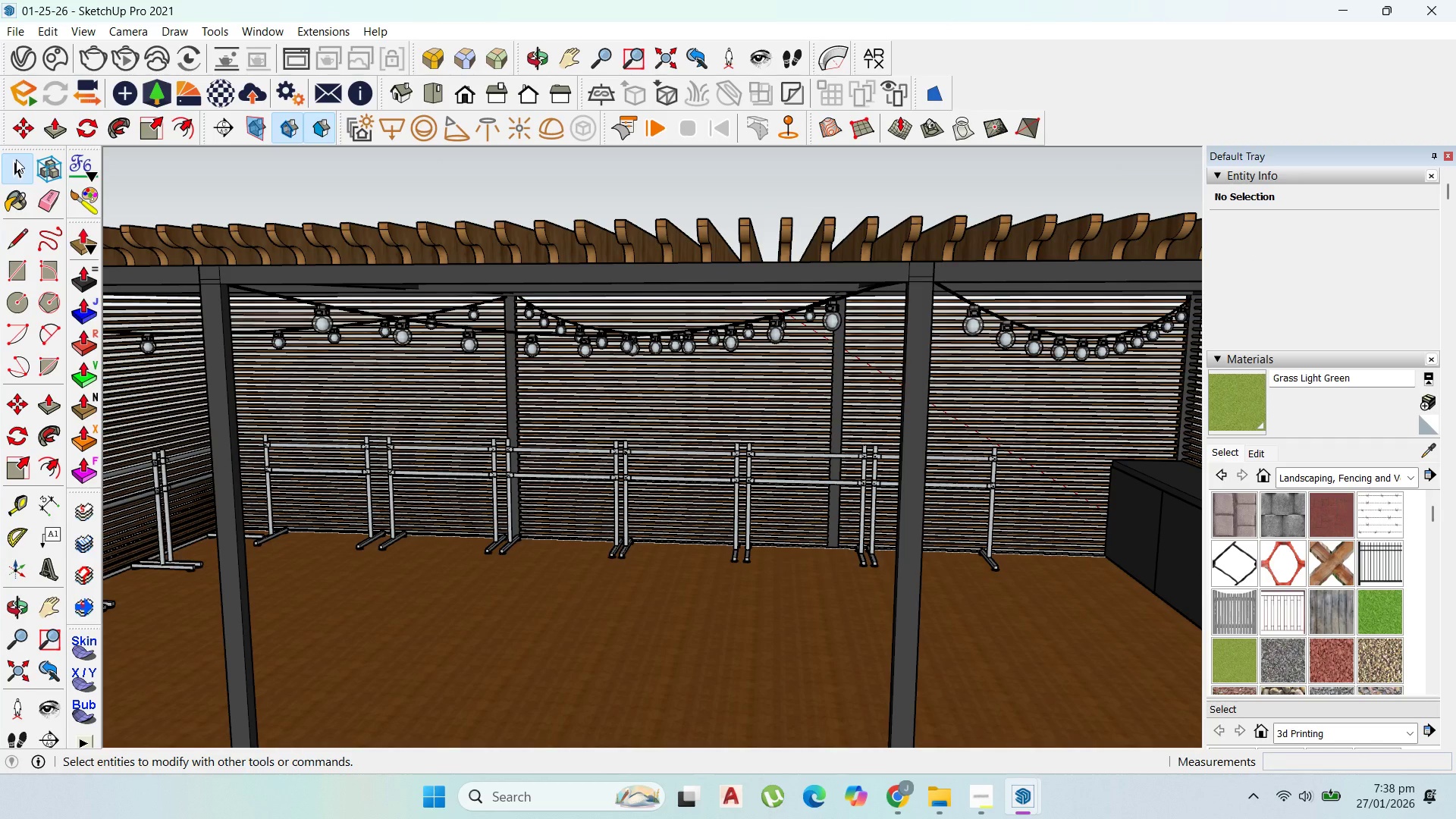 
scroll: coordinate [177, 231], scroll_direction: down, amount: 2.0
 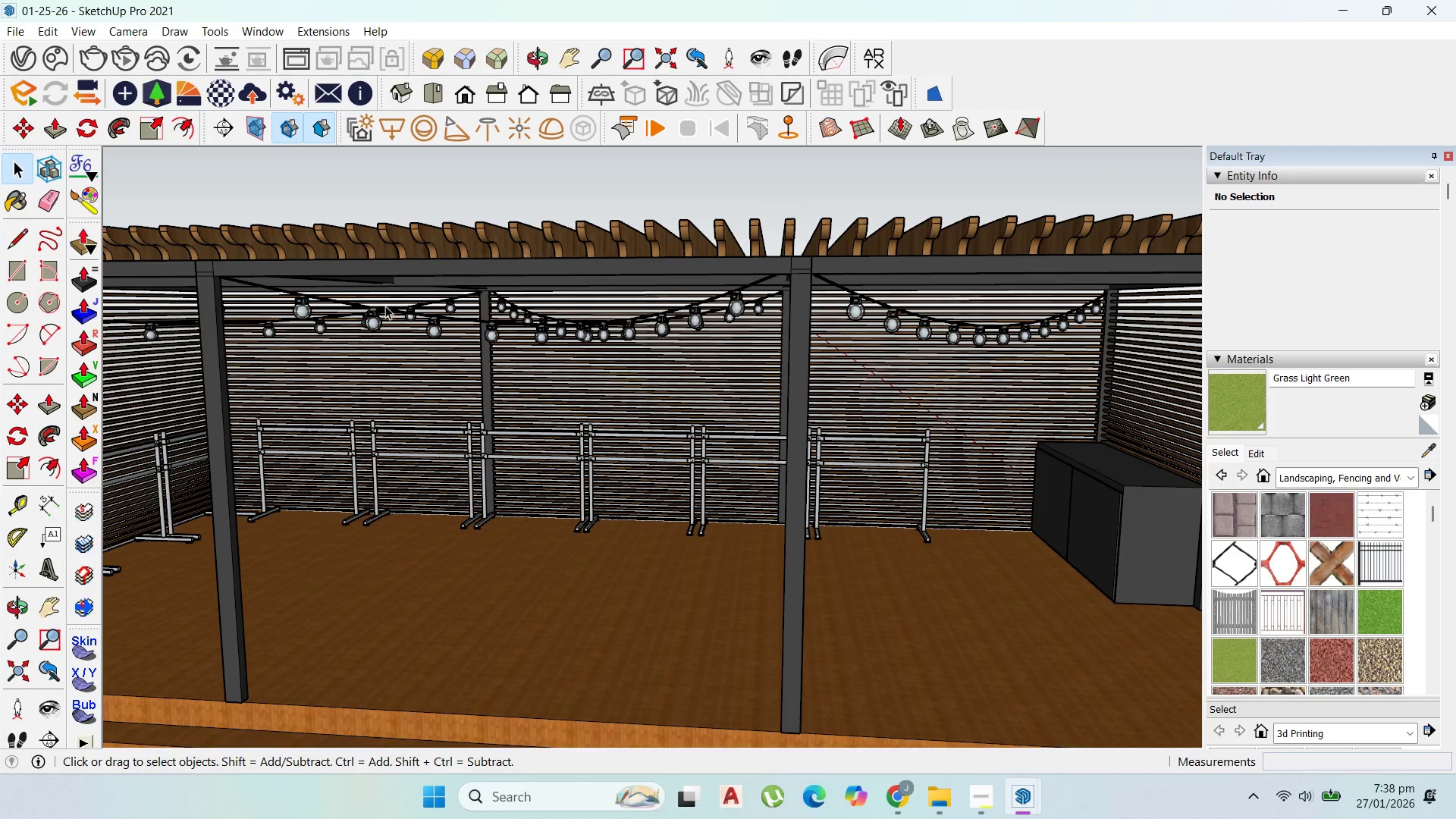 
key(Control+S)
 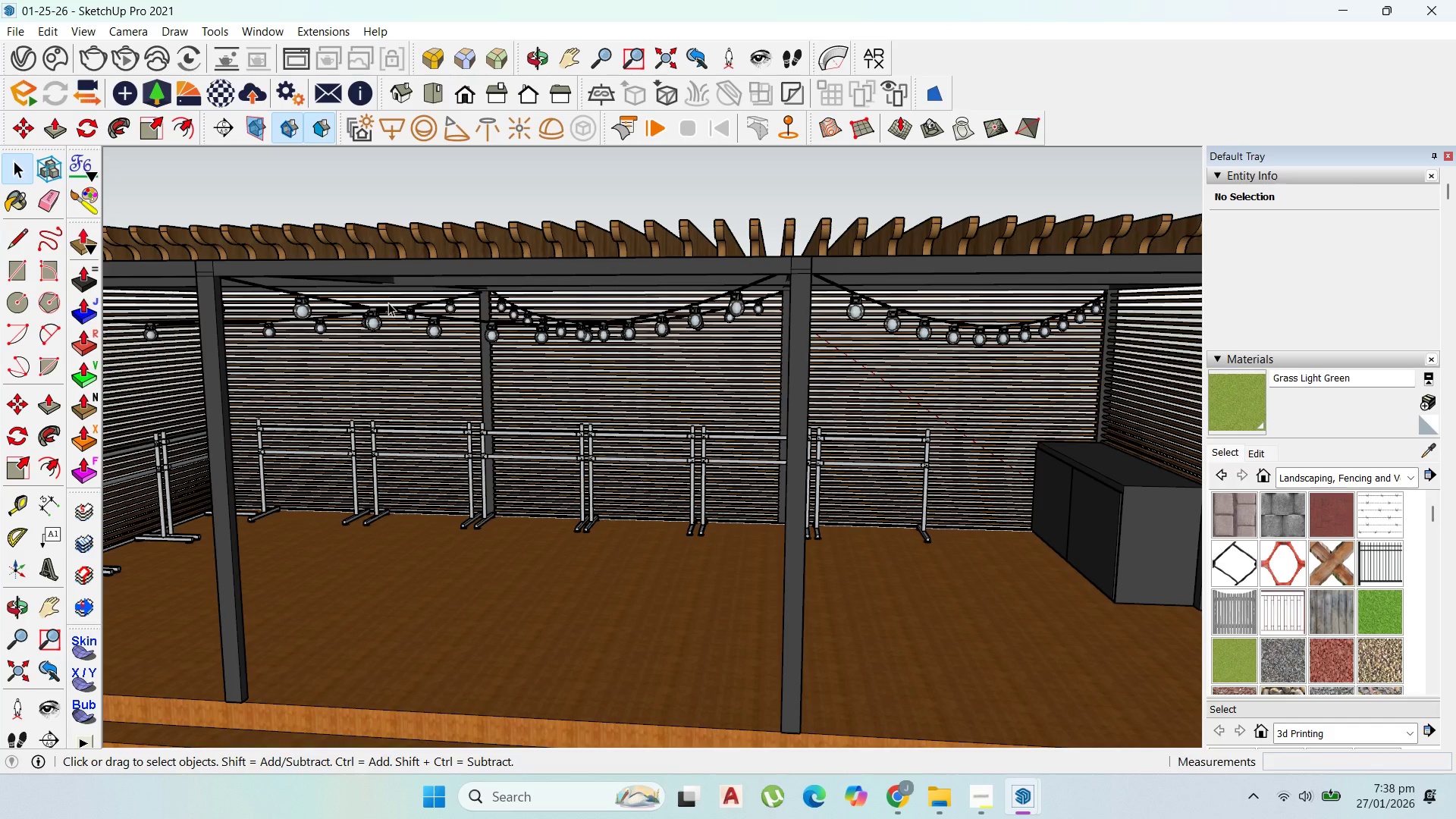 
wait(8.39)
 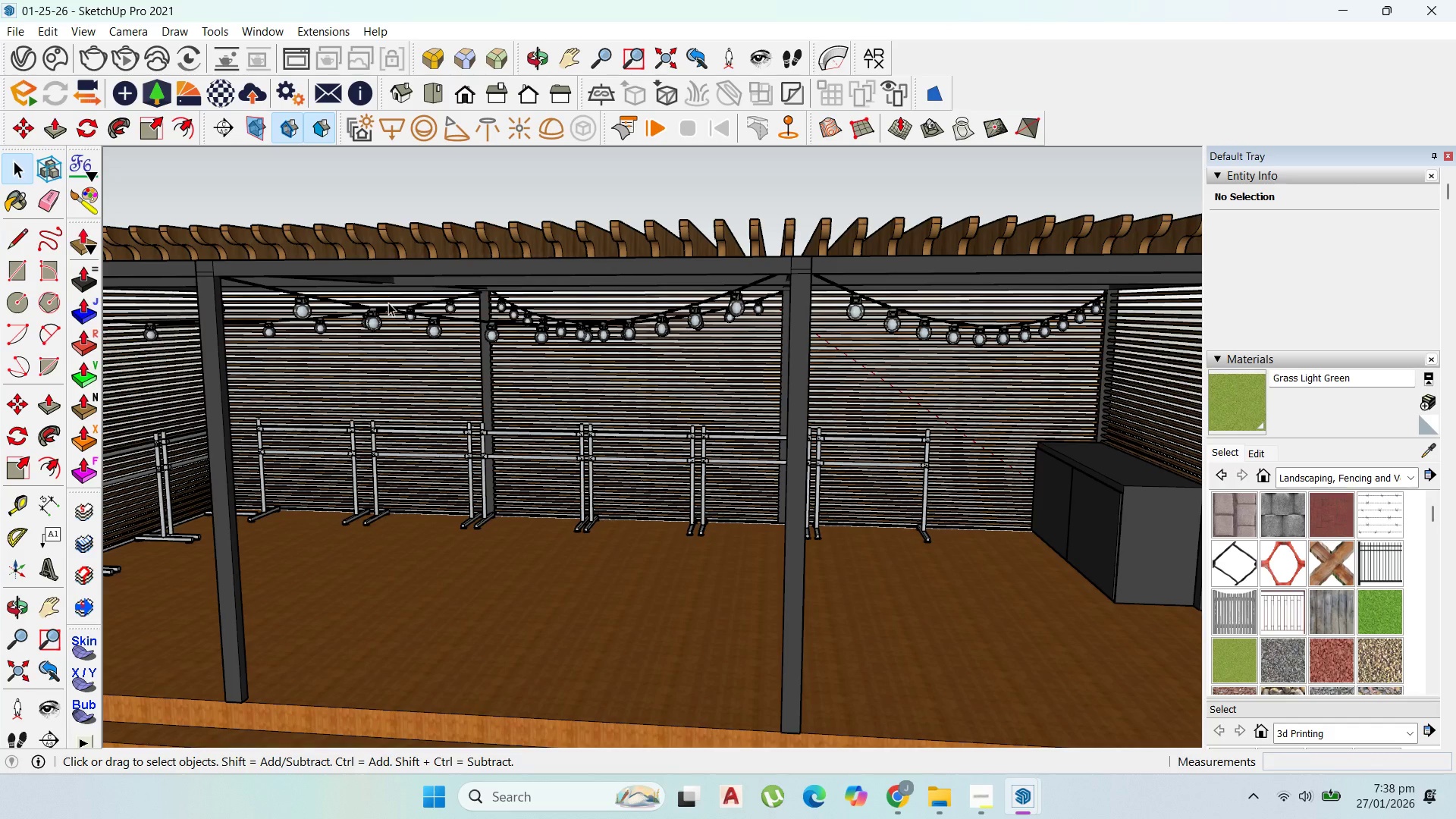 
left_click([989, 786])